 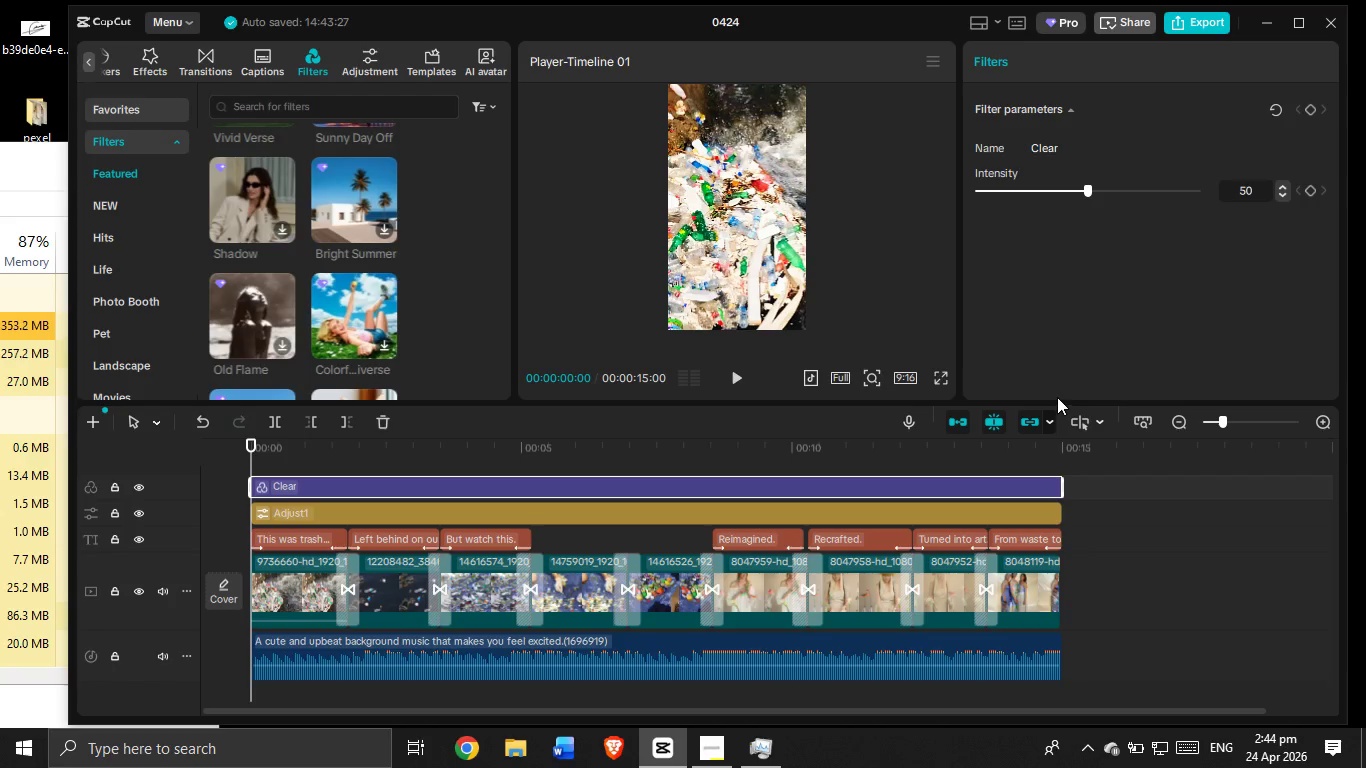 
scroll: coordinate [260, 269], scroll_direction: down, amount: 9.0
 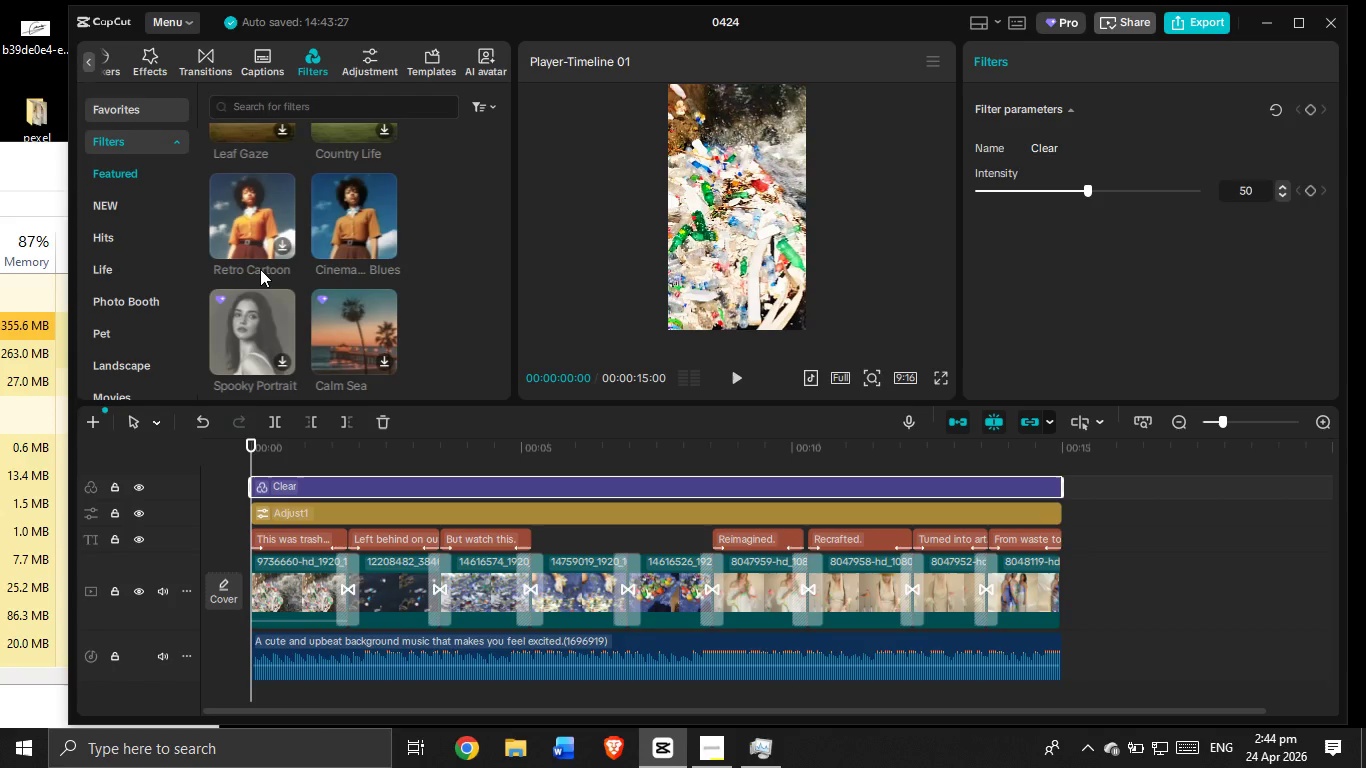 
scroll: coordinate [260, 269], scroll_direction: down, amount: 4.0
 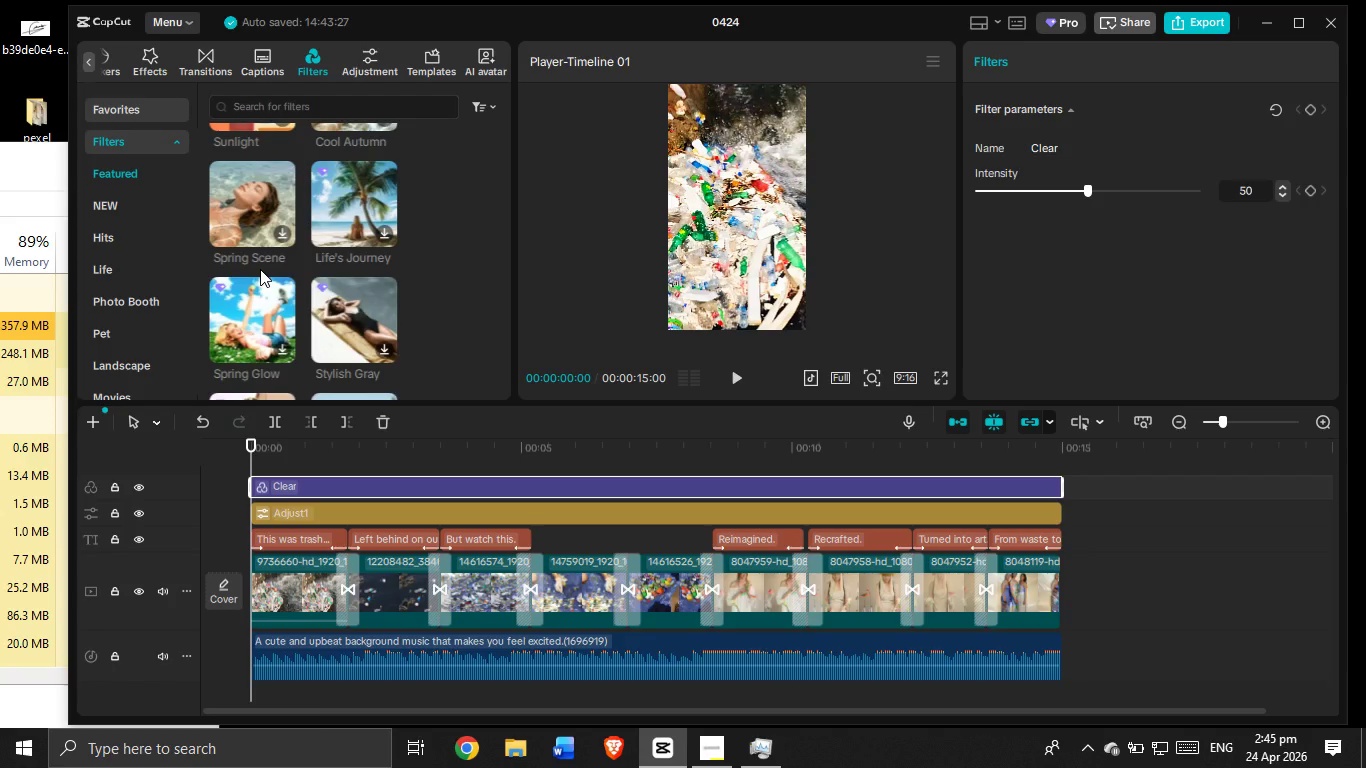 
wait(53.06)
 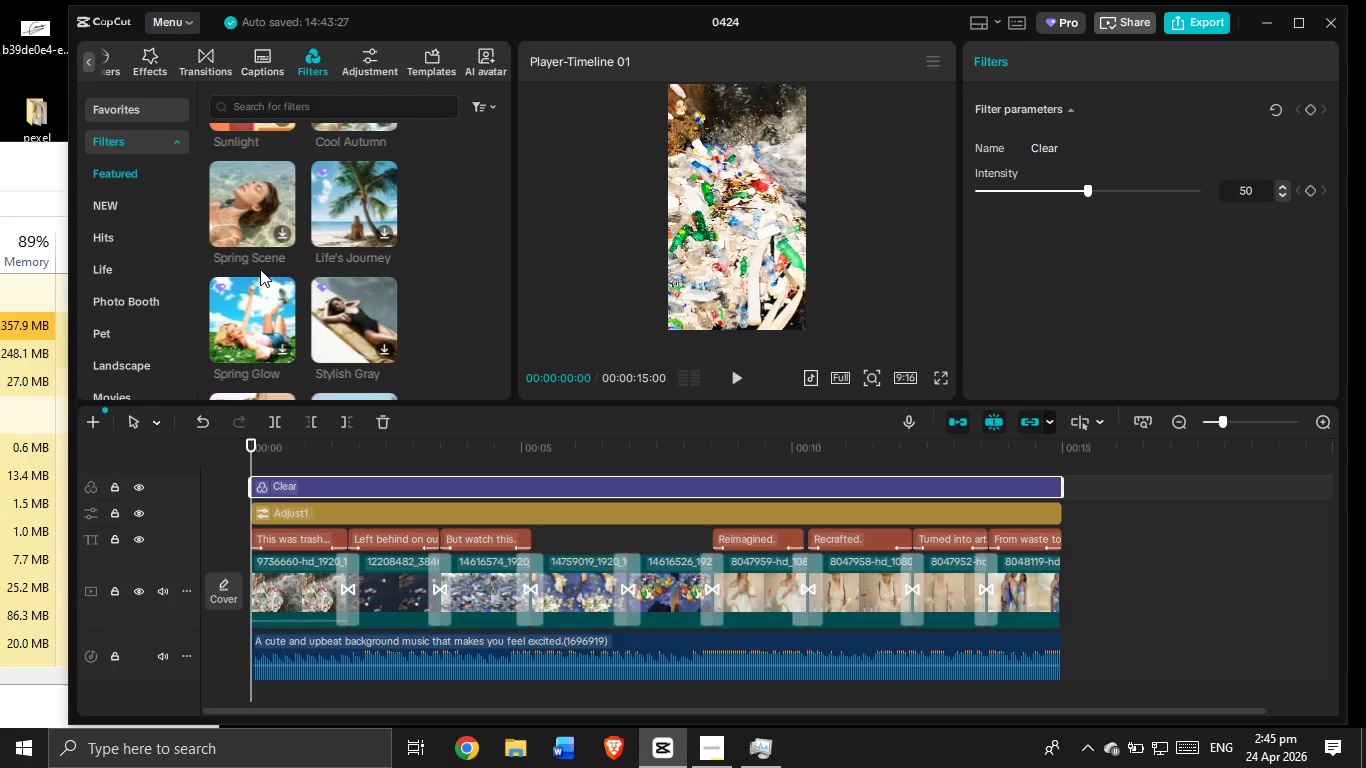 
scroll: coordinate [260, 269], scroll_direction: down, amount: 12.0
 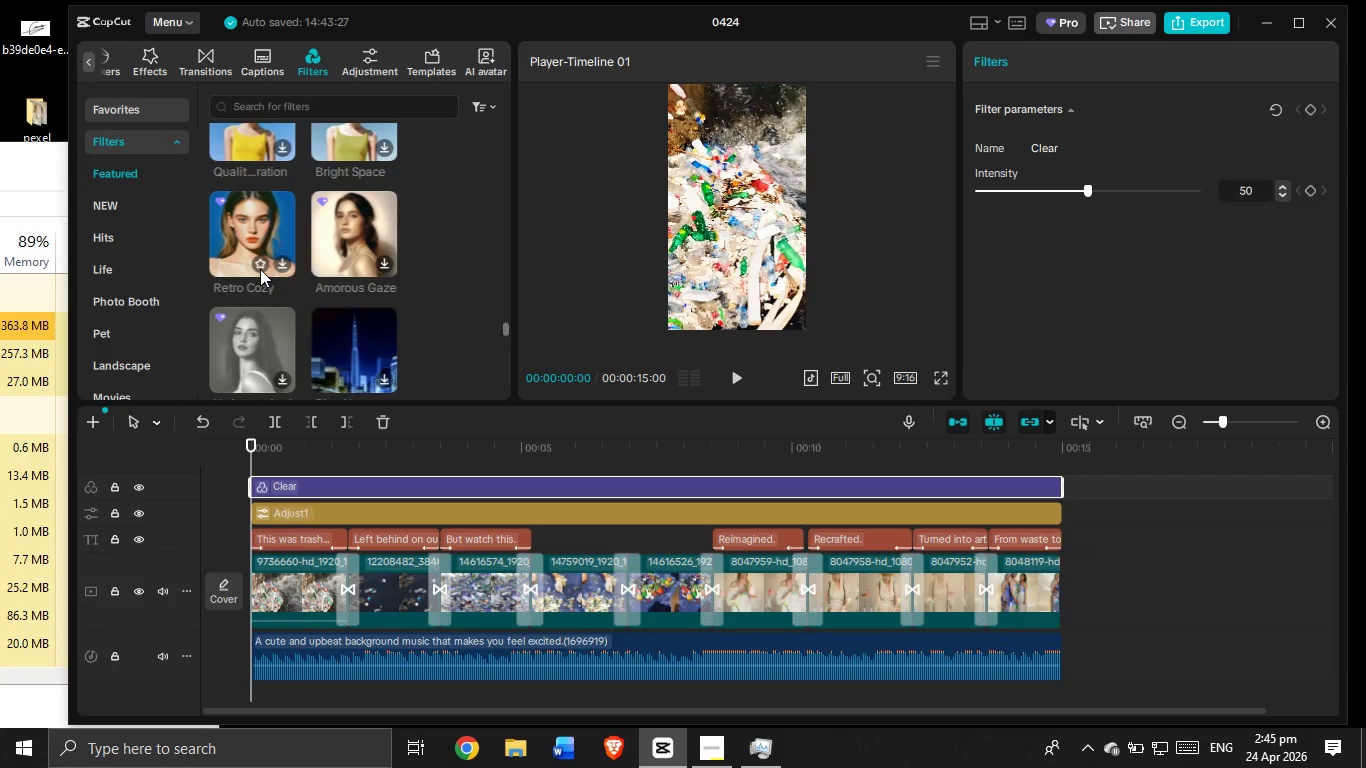 
scroll: coordinate [260, 269], scroll_direction: down, amount: 13.0
 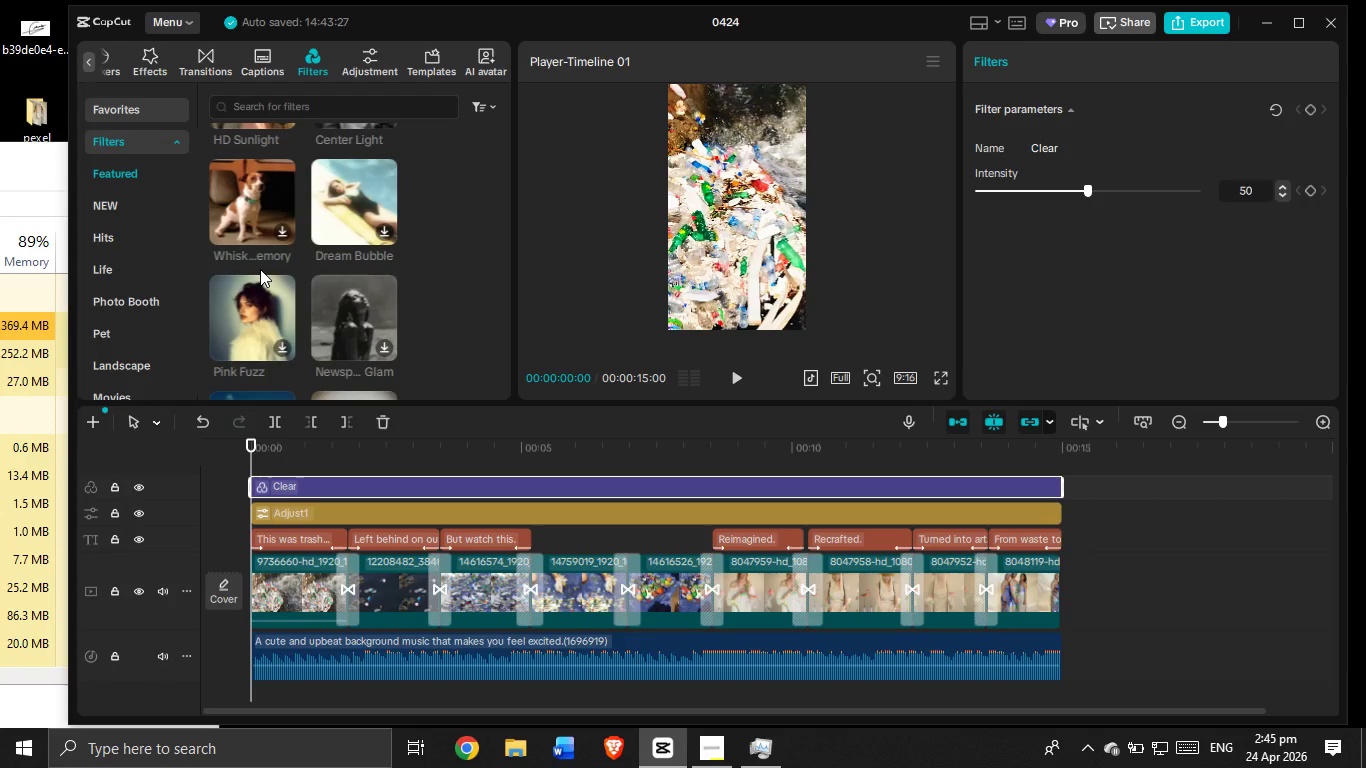 
wait(6.14)
 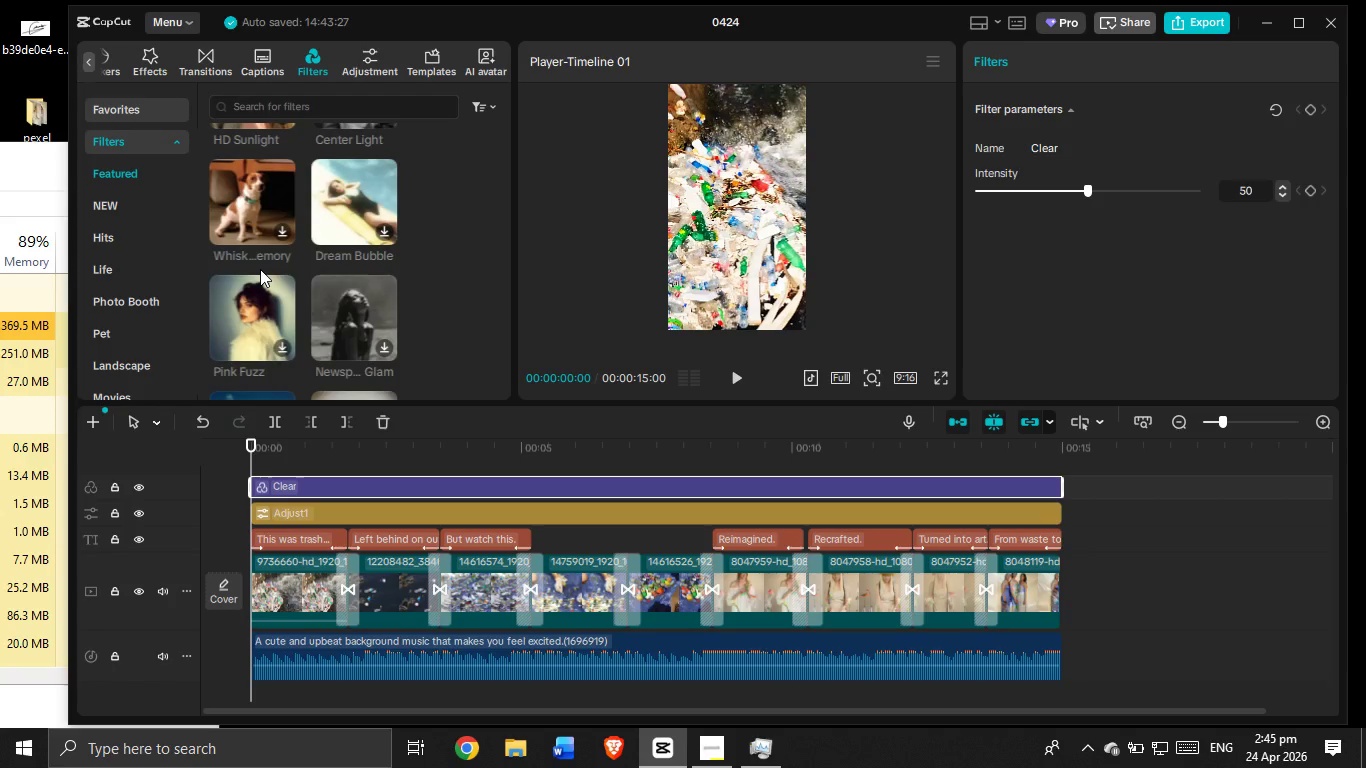 
scroll: coordinate [260, 269], scroll_direction: down, amount: 2.0
 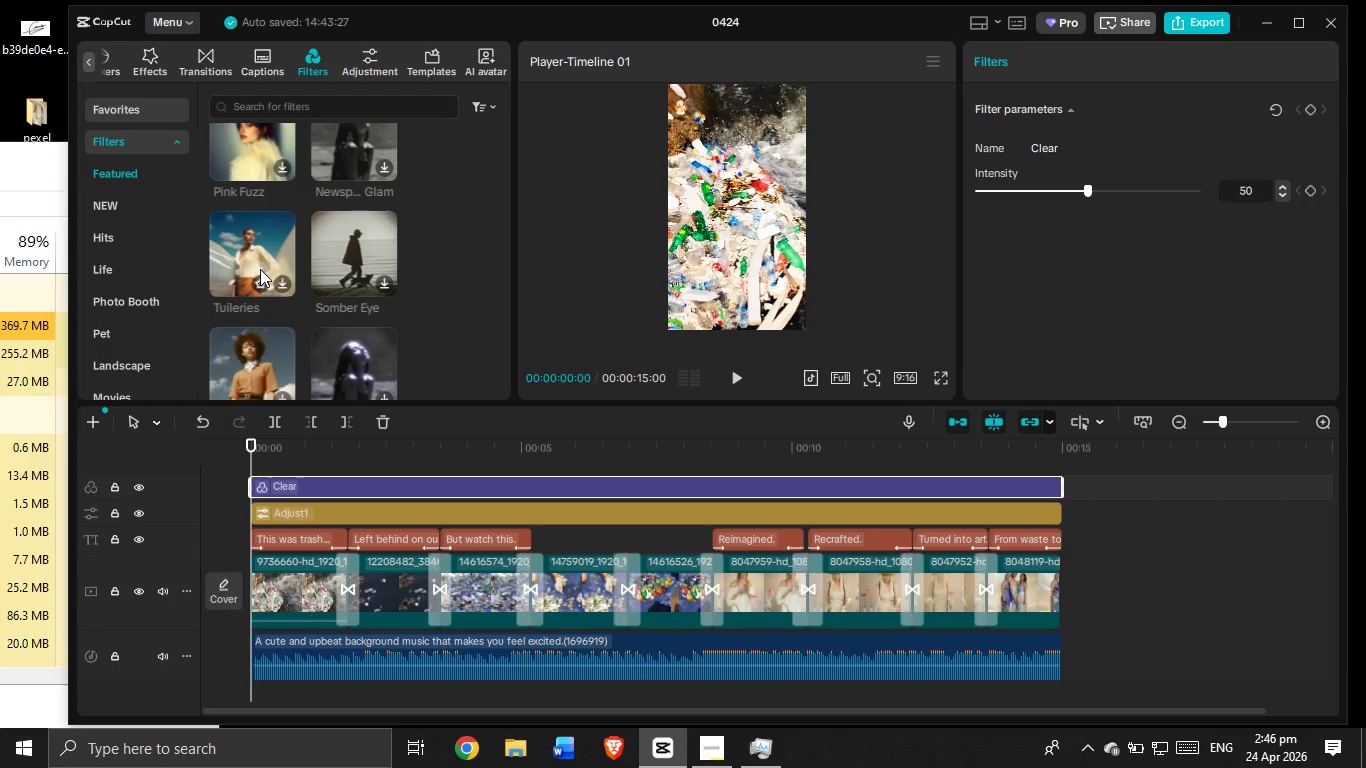 
wait(5.8)
 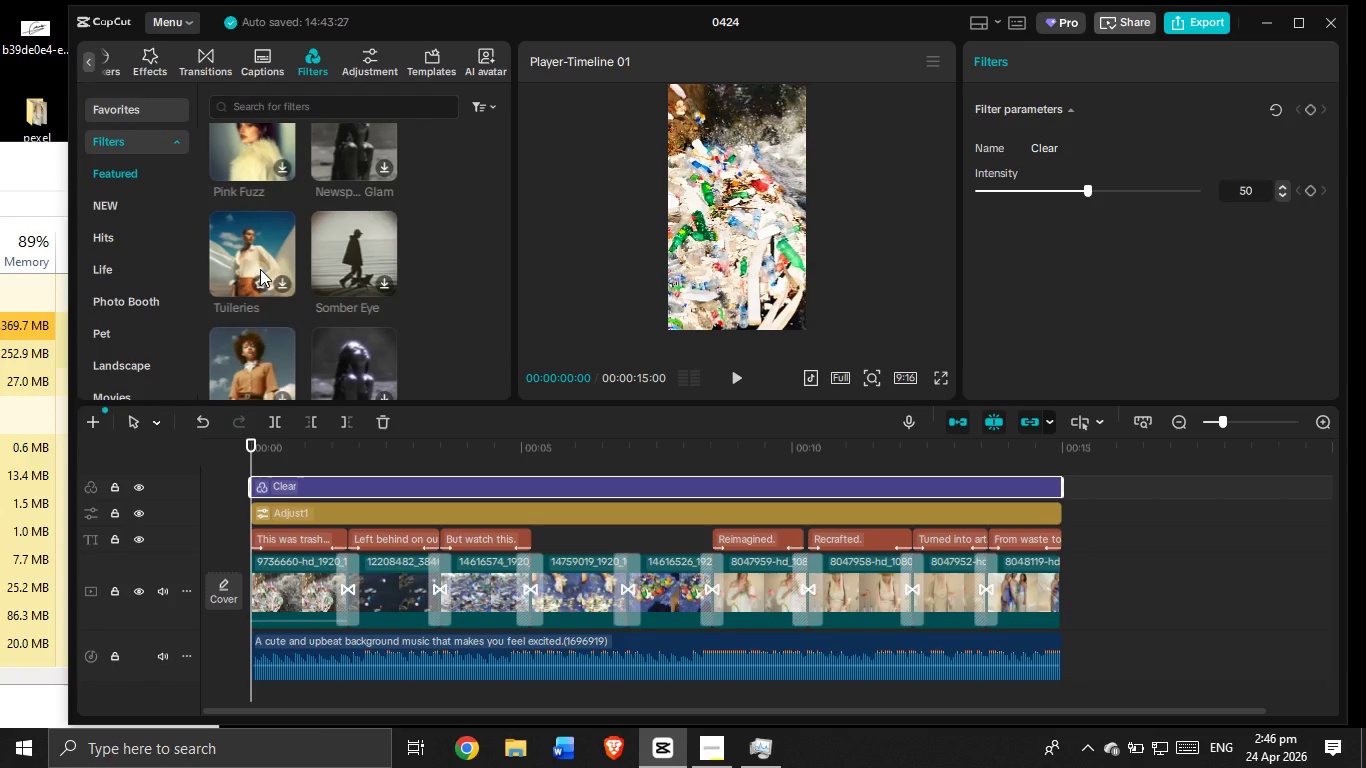 
scroll: coordinate [260, 269], scroll_direction: down, amount: 5.0
 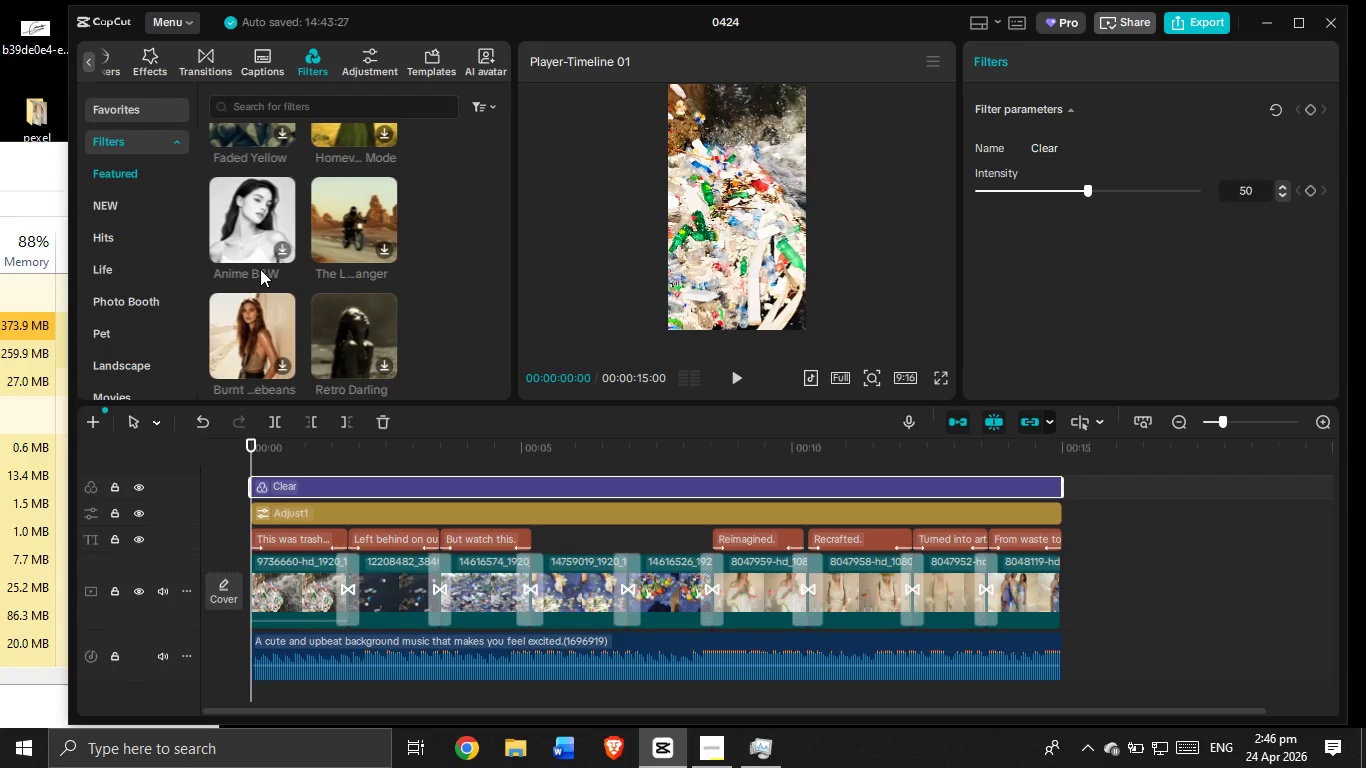 
wait(7.0)
 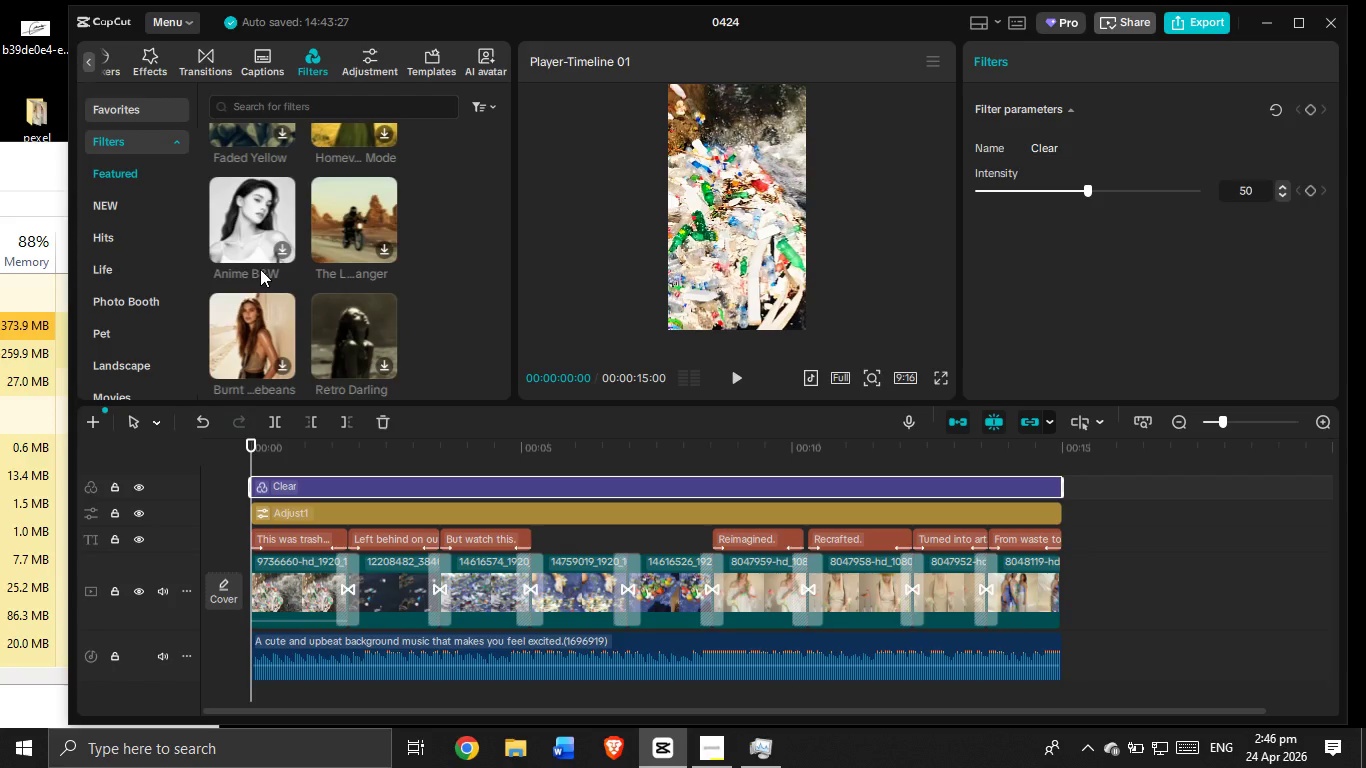 
scroll: coordinate [260, 269], scroll_direction: down, amount: 3.0
 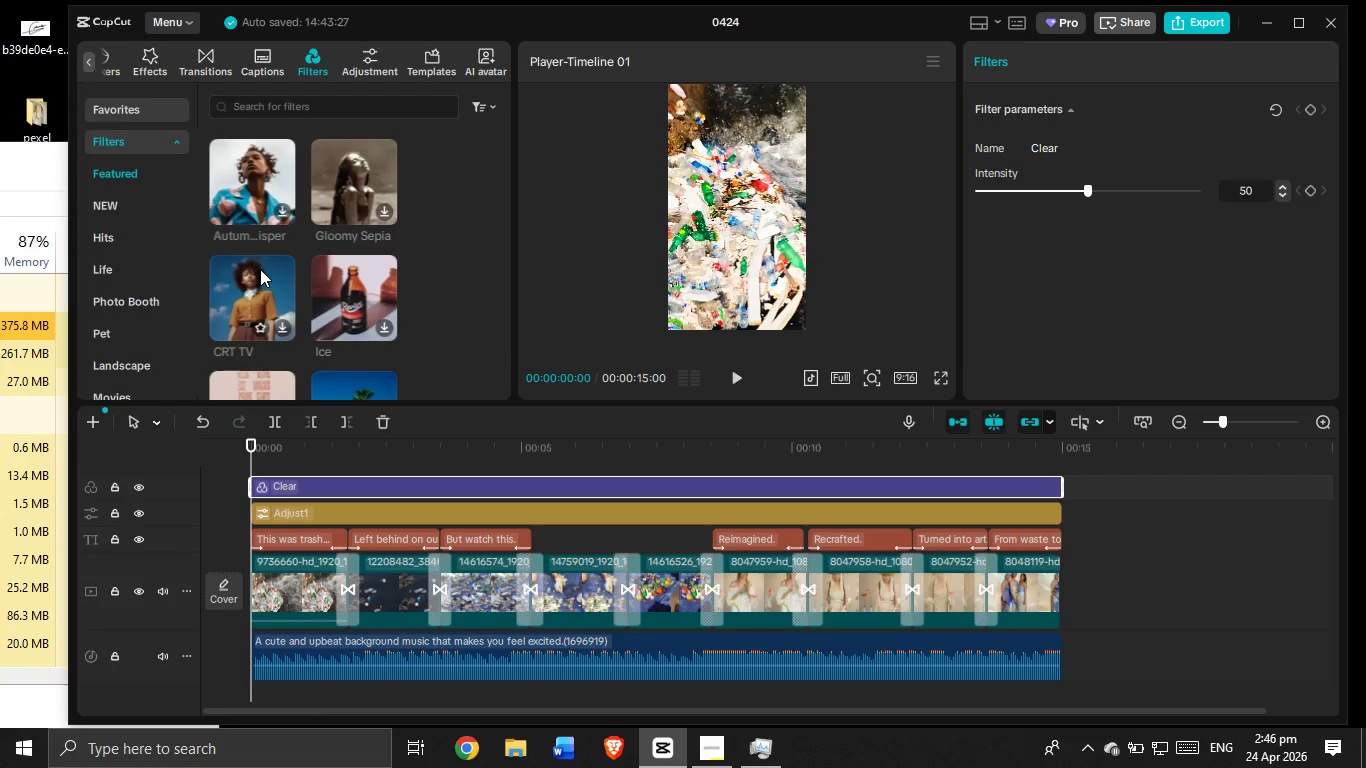 
wait(9.81)
 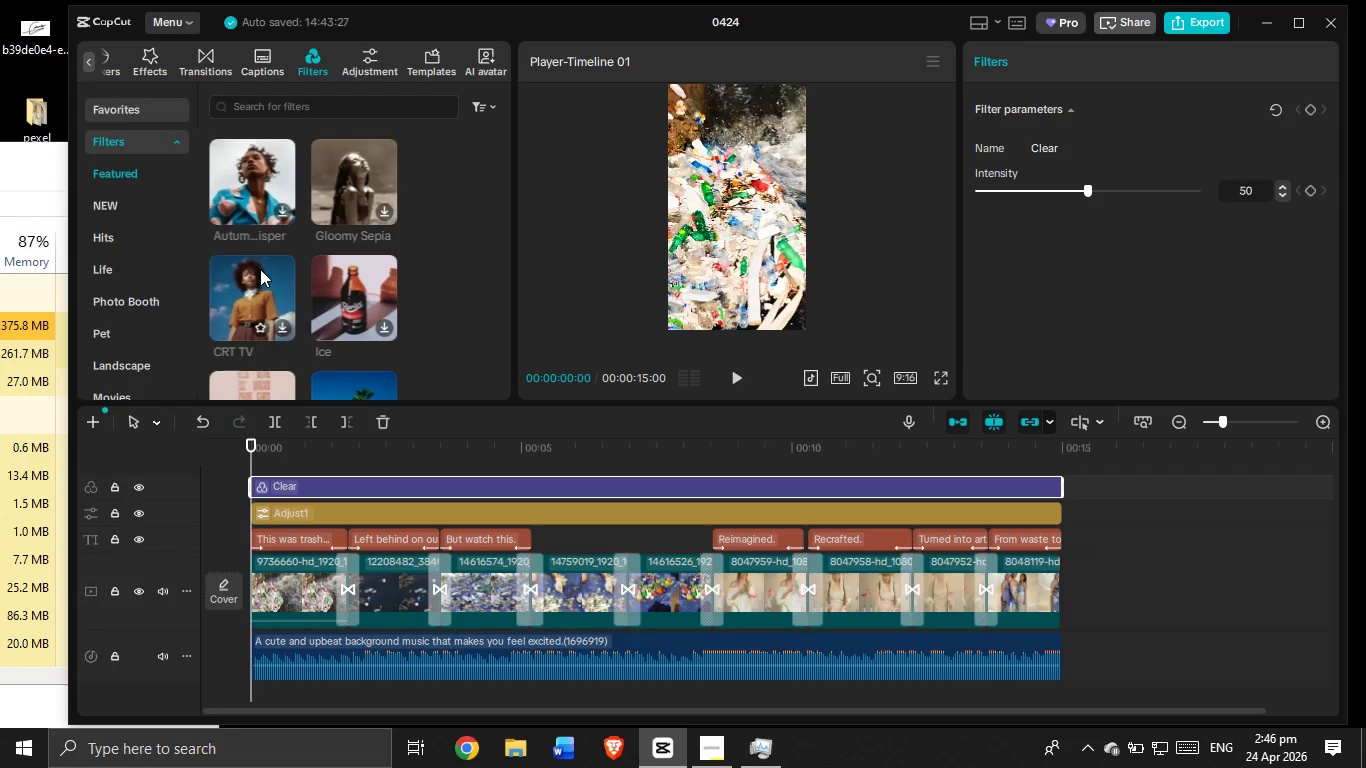 
scroll: coordinate [260, 269], scroll_direction: down, amount: 7.0
 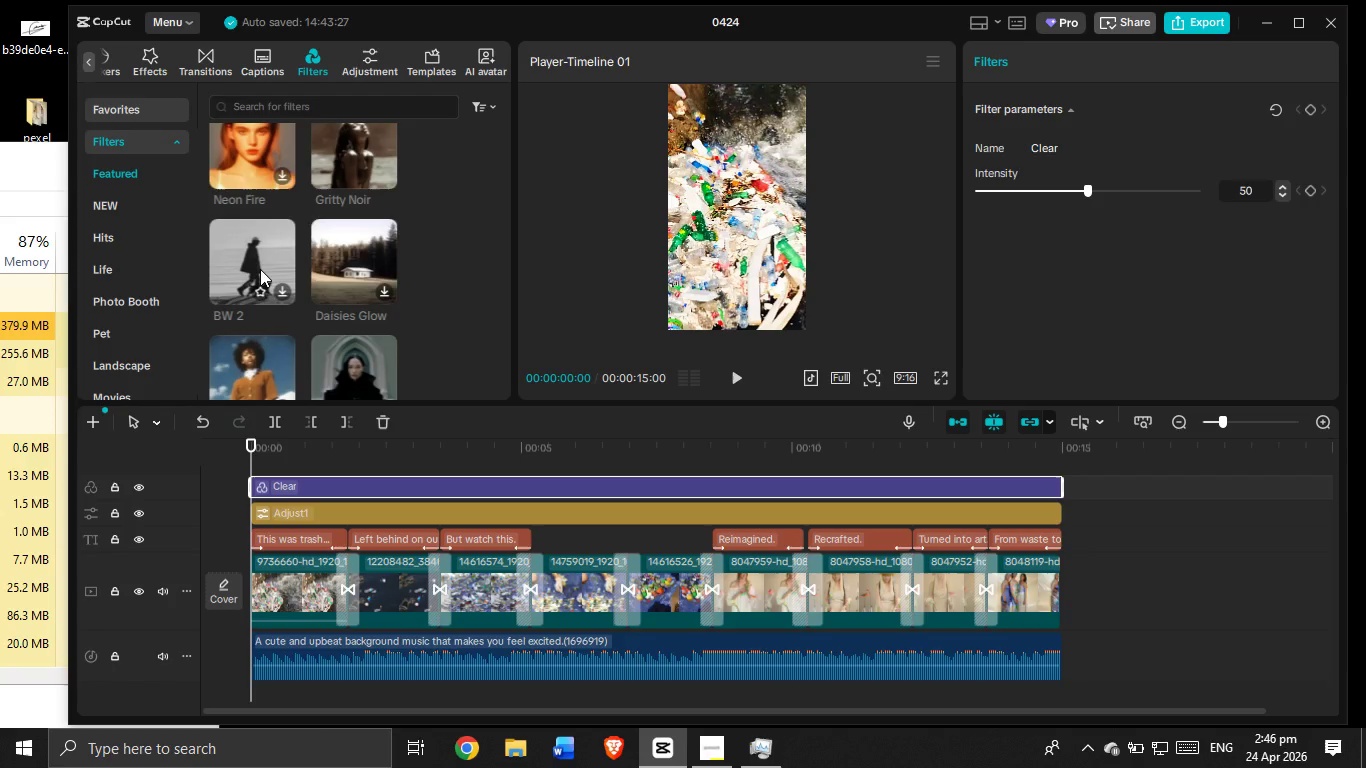 
wait(7.05)
 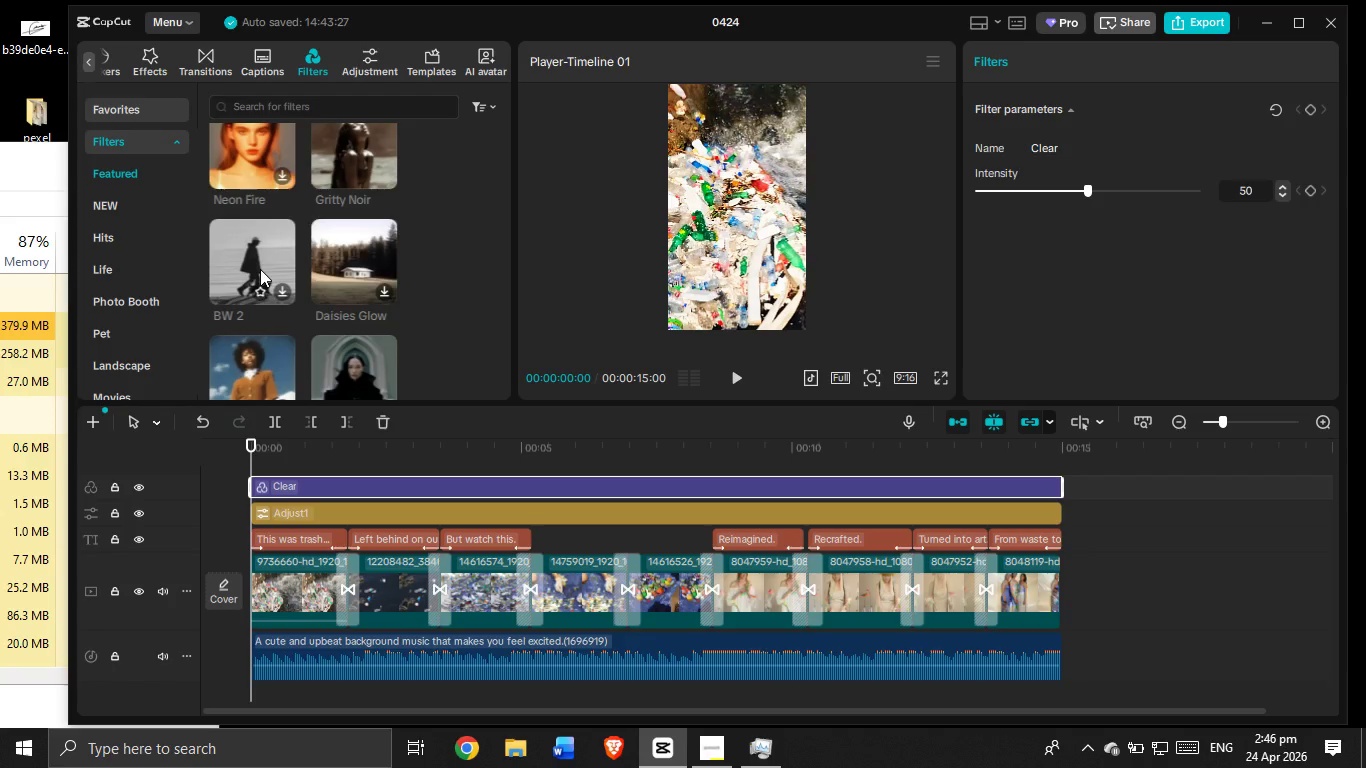 
scroll: coordinate [260, 269], scroll_direction: down, amount: 1.0
 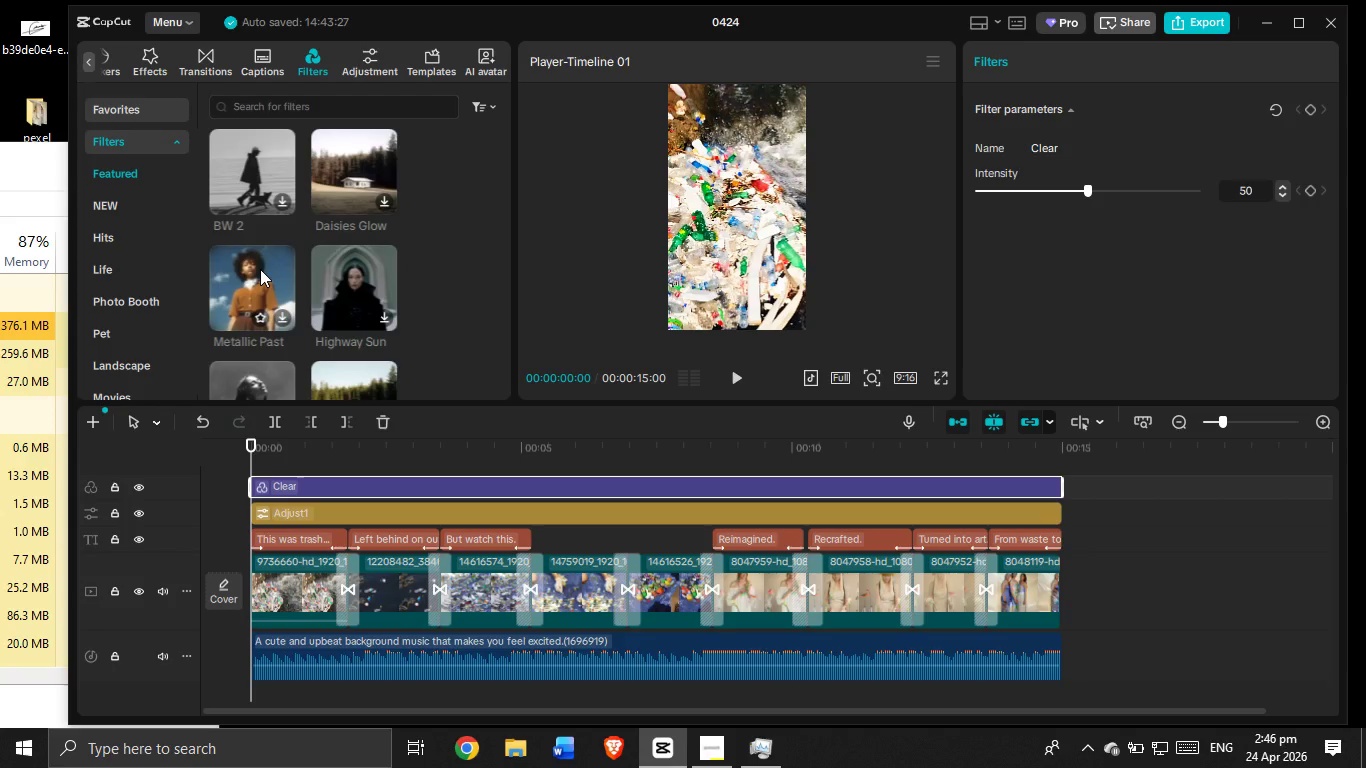 
wait(5.2)
 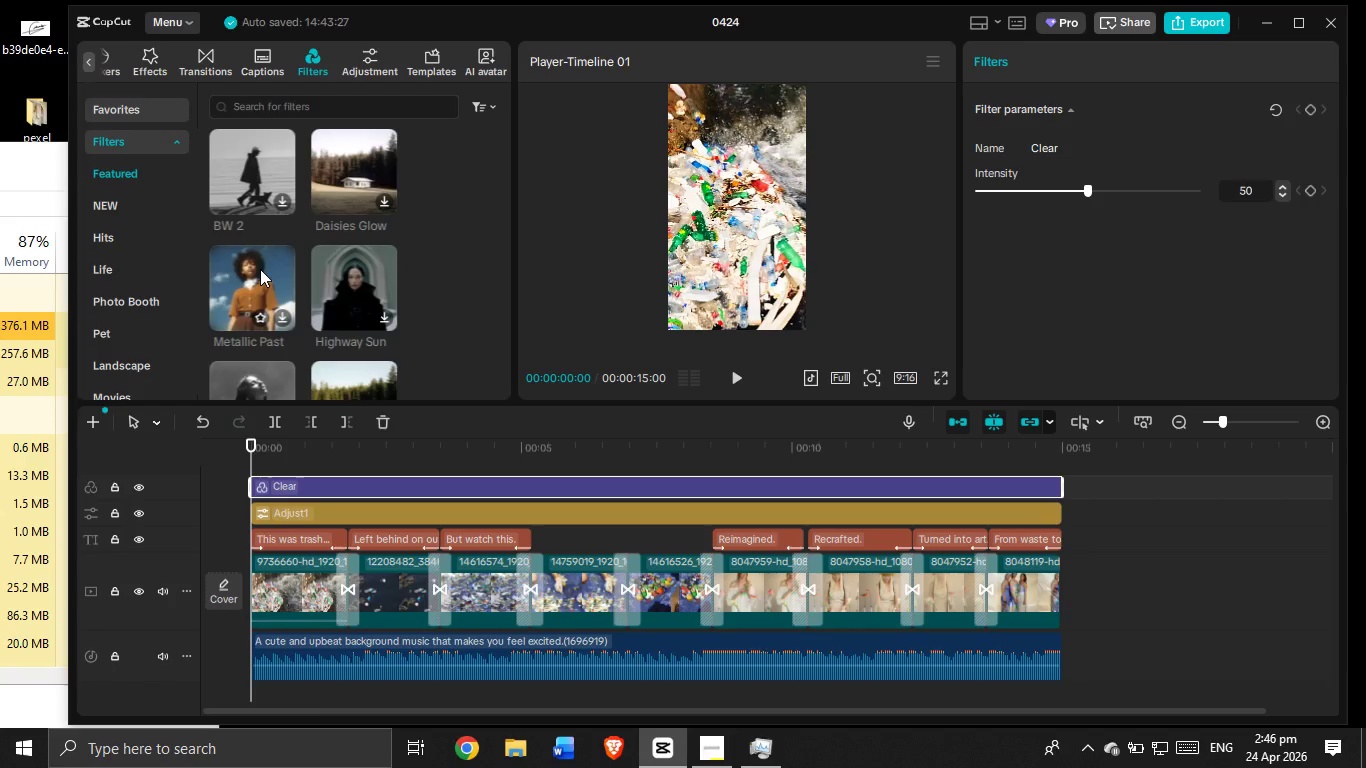 
scroll: coordinate [260, 269], scroll_direction: down, amount: 5.0
 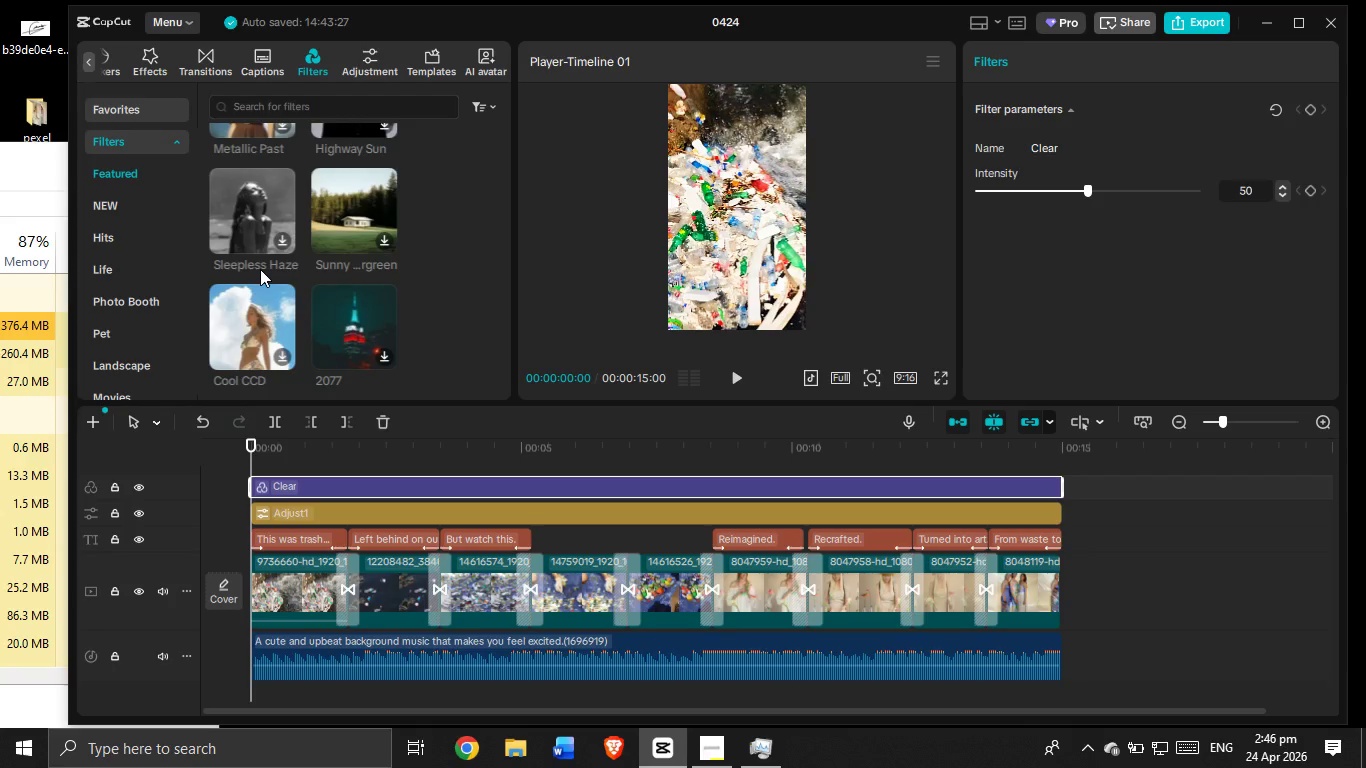 
wait(9.56)
 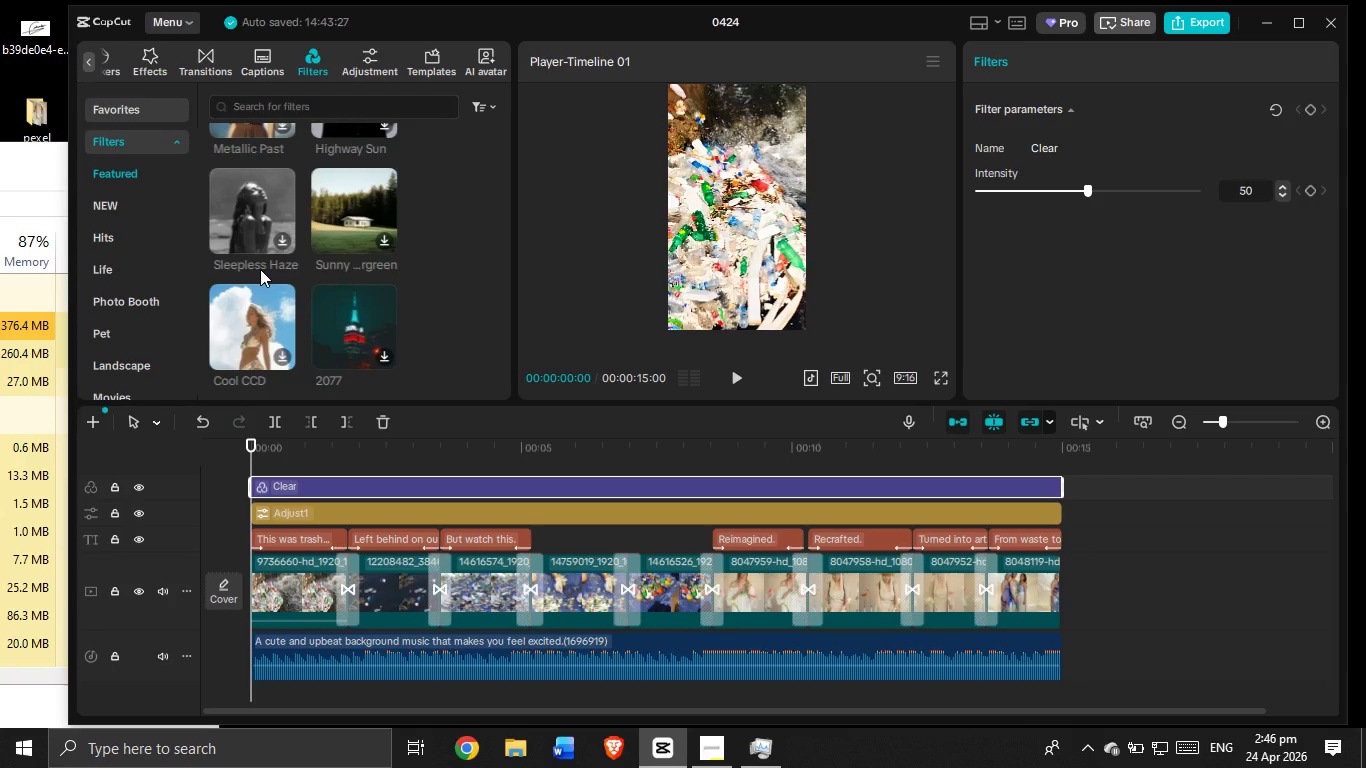 
scroll: coordinate [260, 269], scroll_direction: down, amount: 2.0
 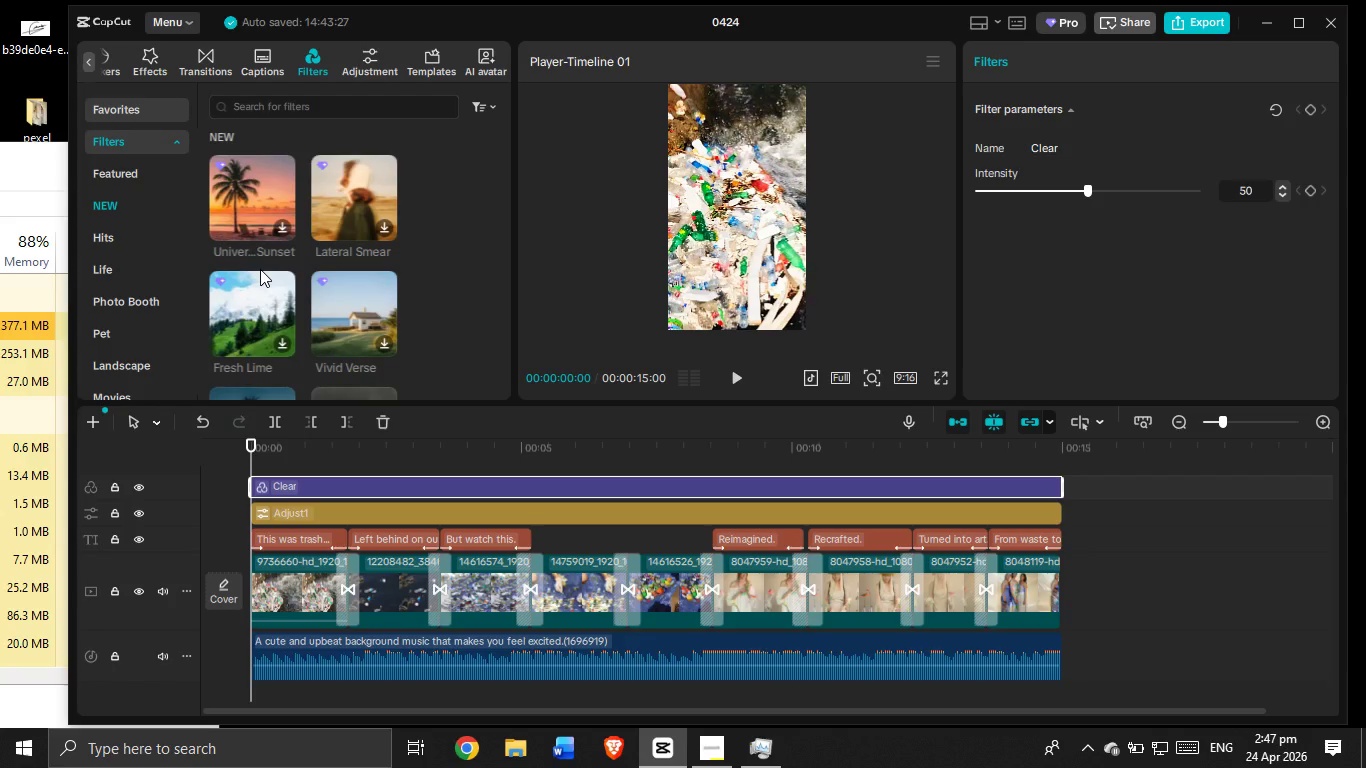 
wait(17.61)
 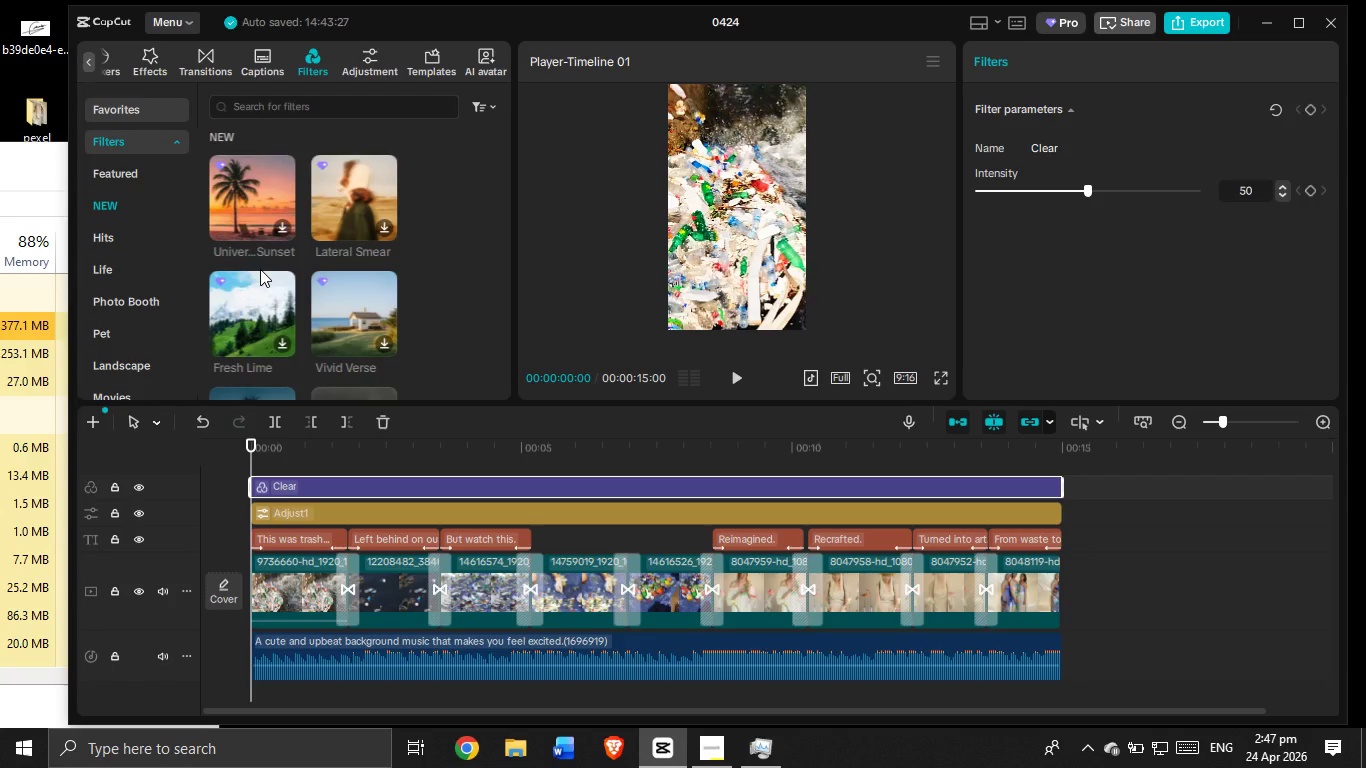 
scroll: coordinate [260, 269], scroll_direction: down, amount: 1.0
 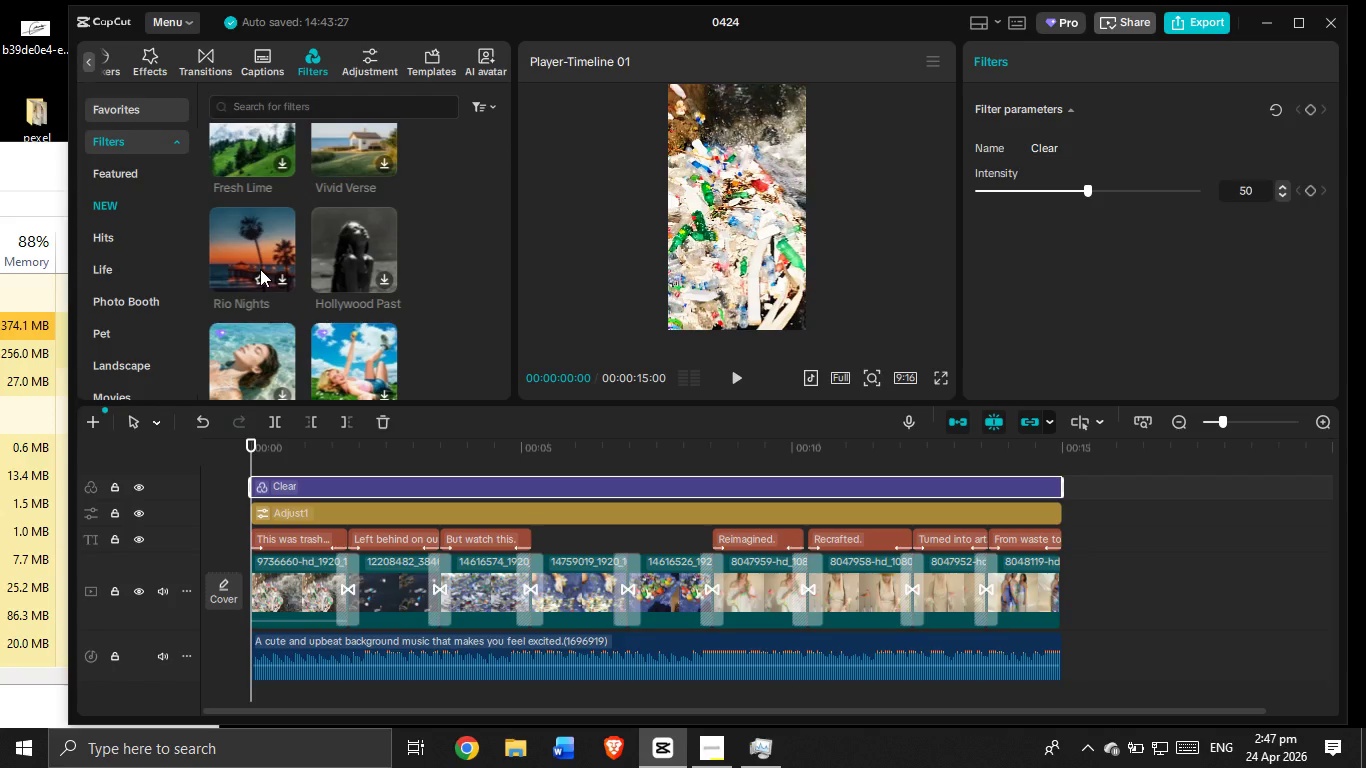 
wait(5.67)
 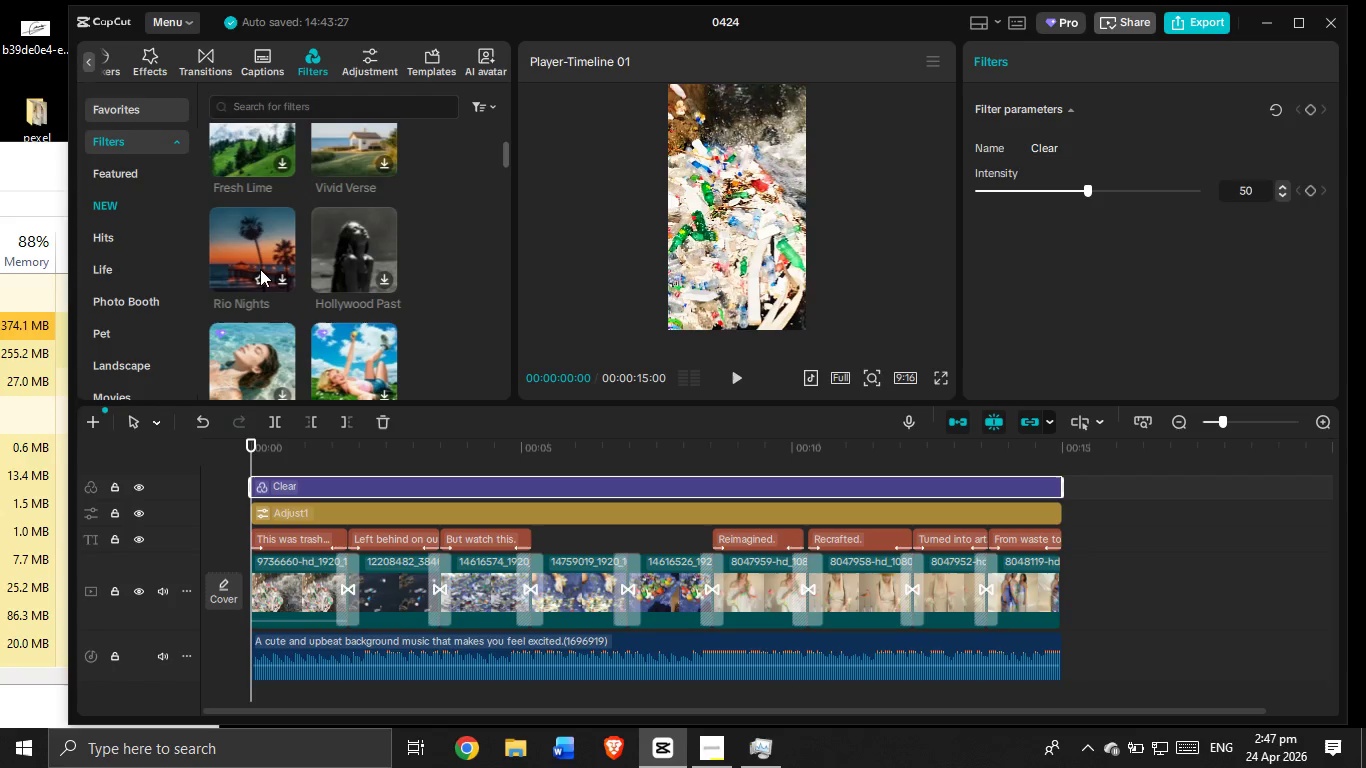 
scroll: coordinate [260, 269], scroll_direction: down, amount: 9.0
 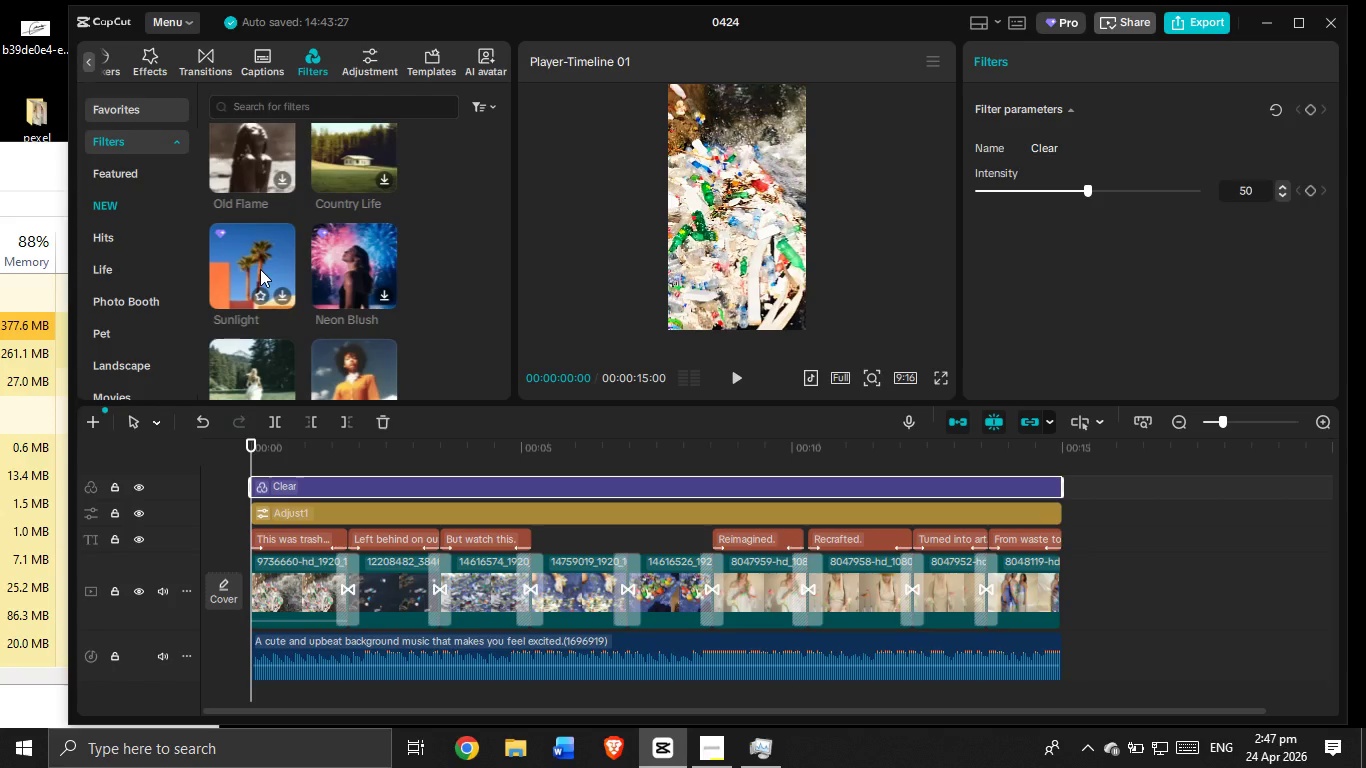 
wait(7.08)
 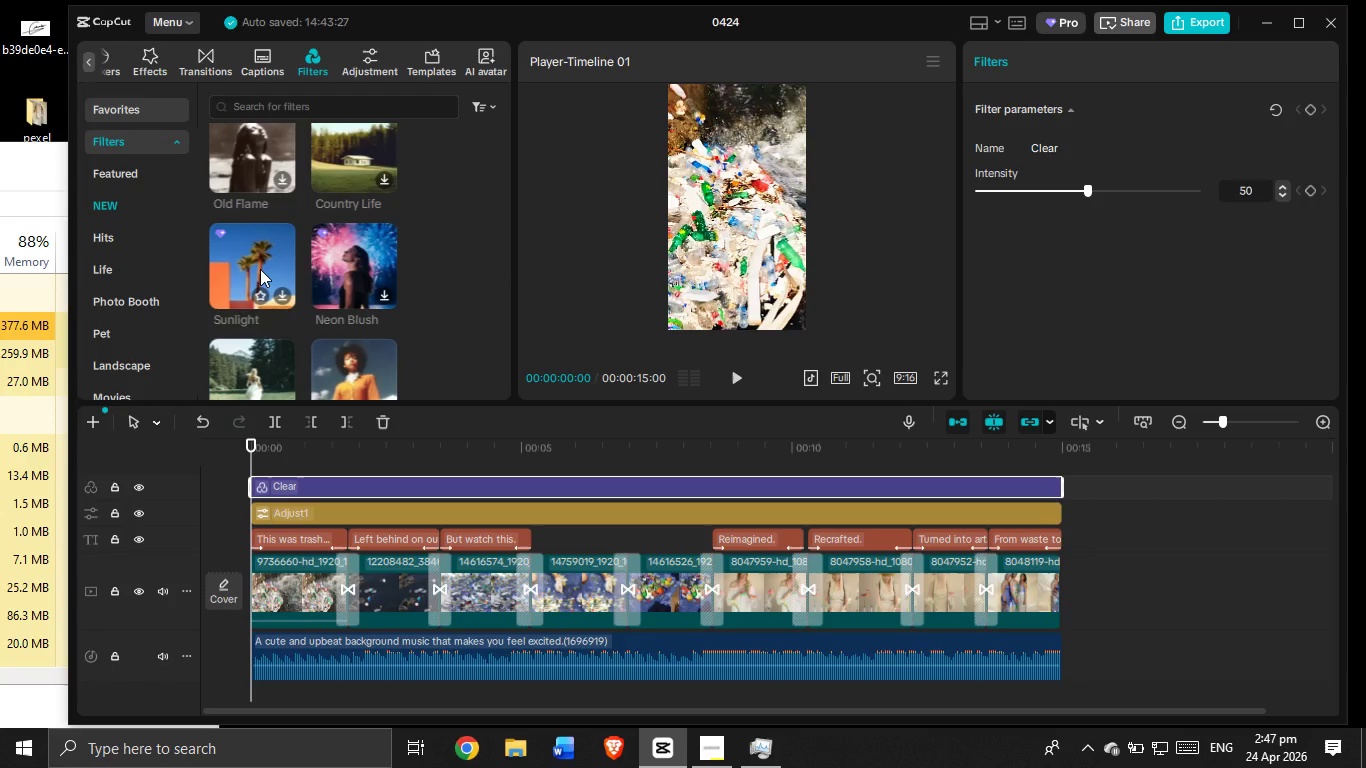 
scroll: coordinate [260, 269], scroll_direction: down, amount: 3.0
 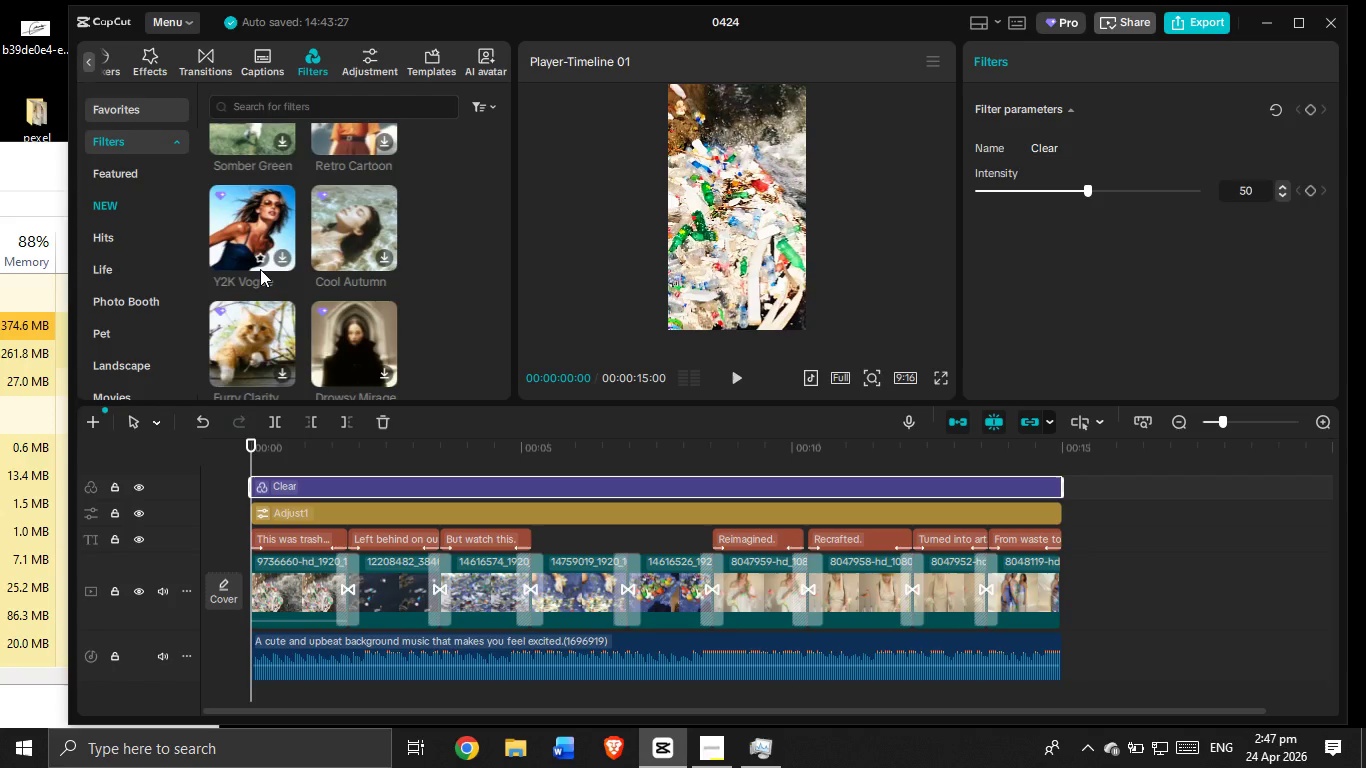 
wait(6.51)
 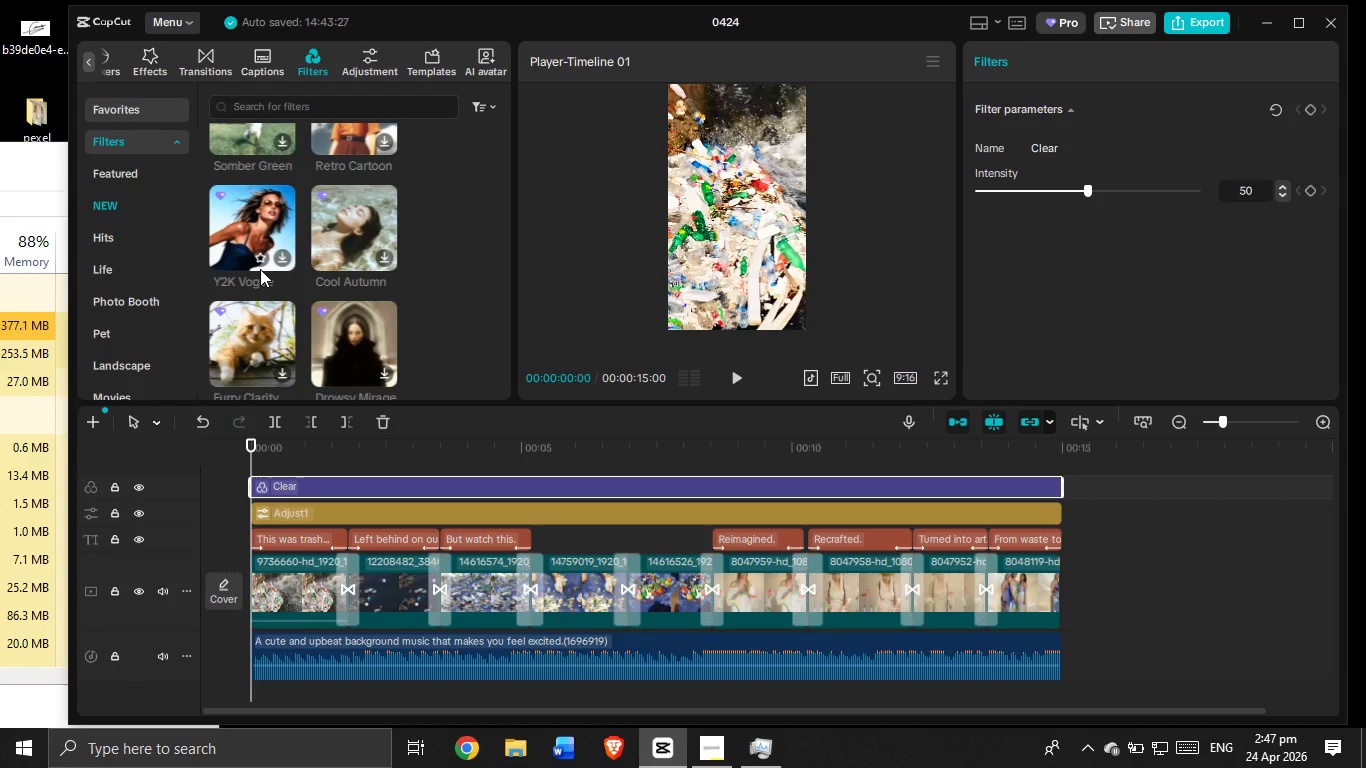 
scroll: coordinate [260, 269], scroll_direction: down, amount: 8.0
 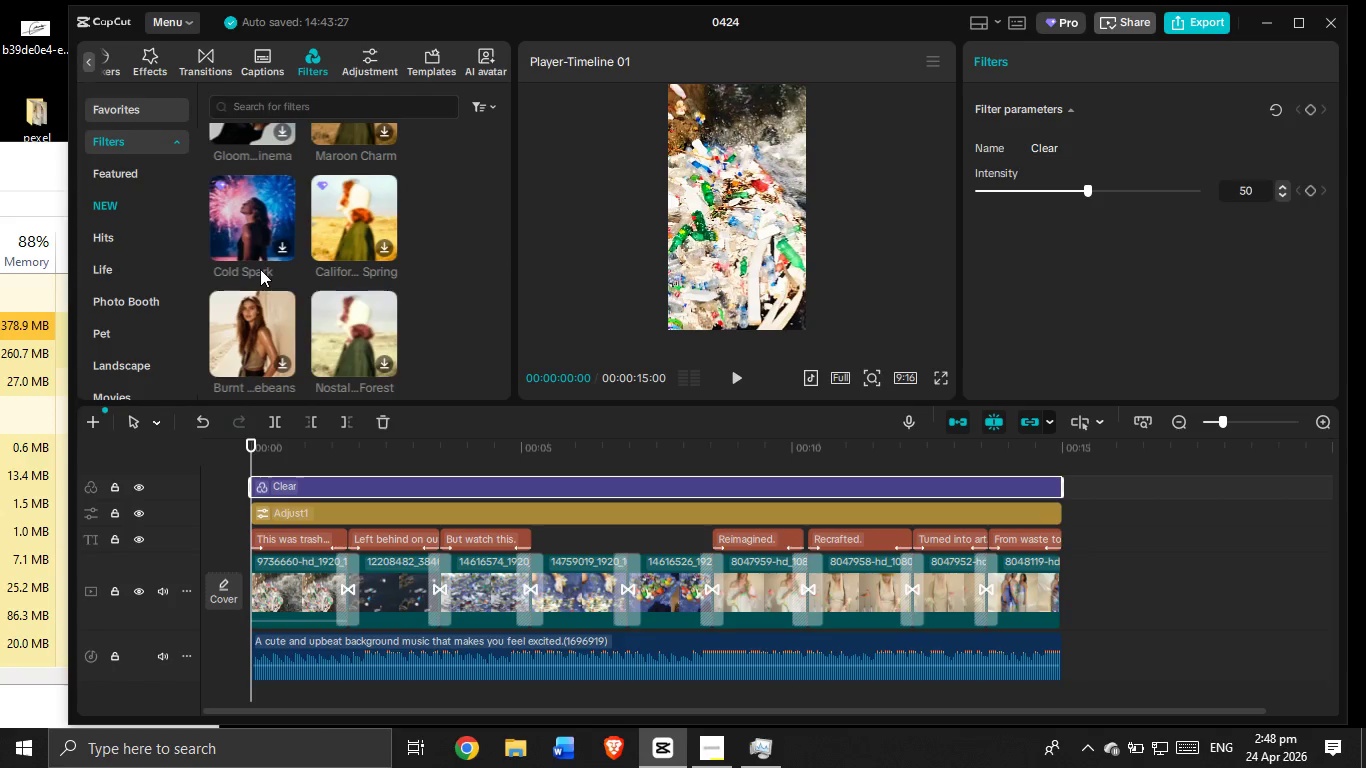 
scroll: coordinate [260, 269], scroll_direction: down, amount: 3.0
 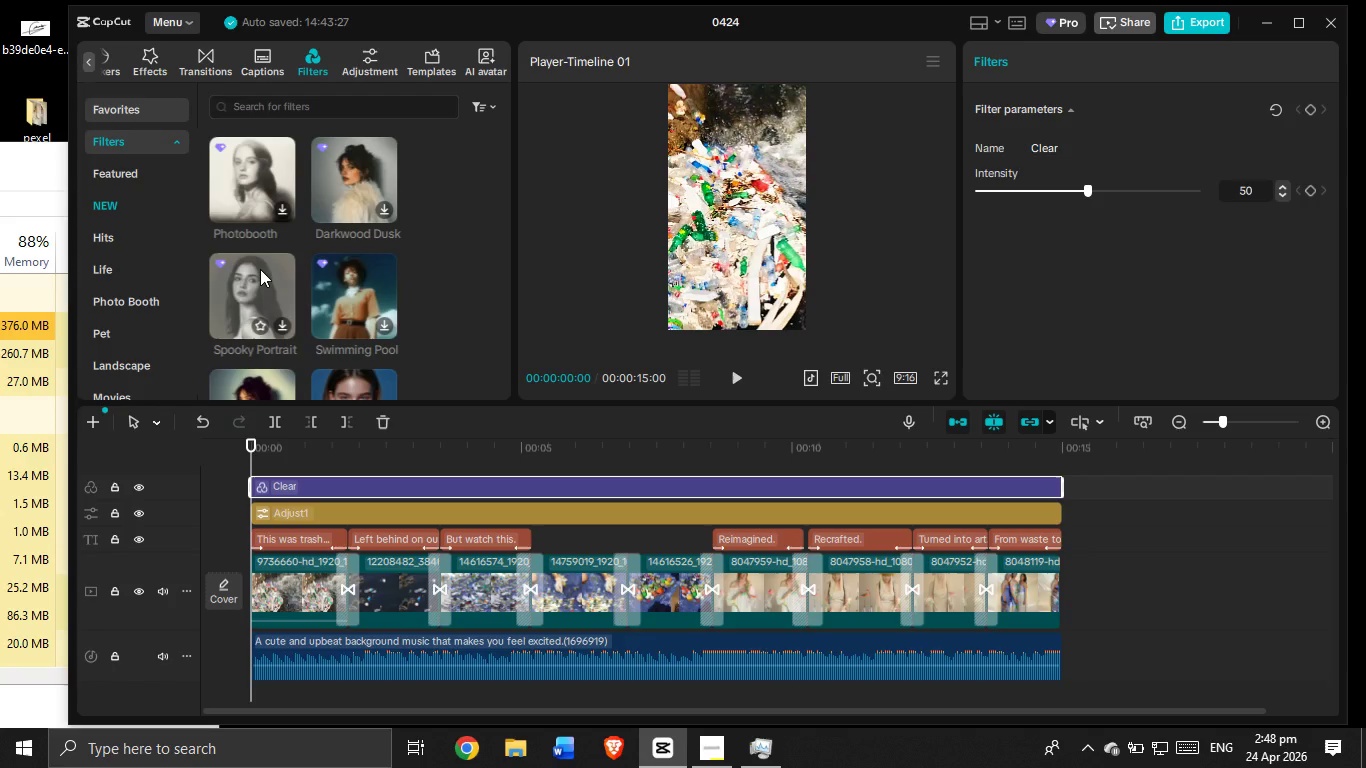 
wait(5.54)
 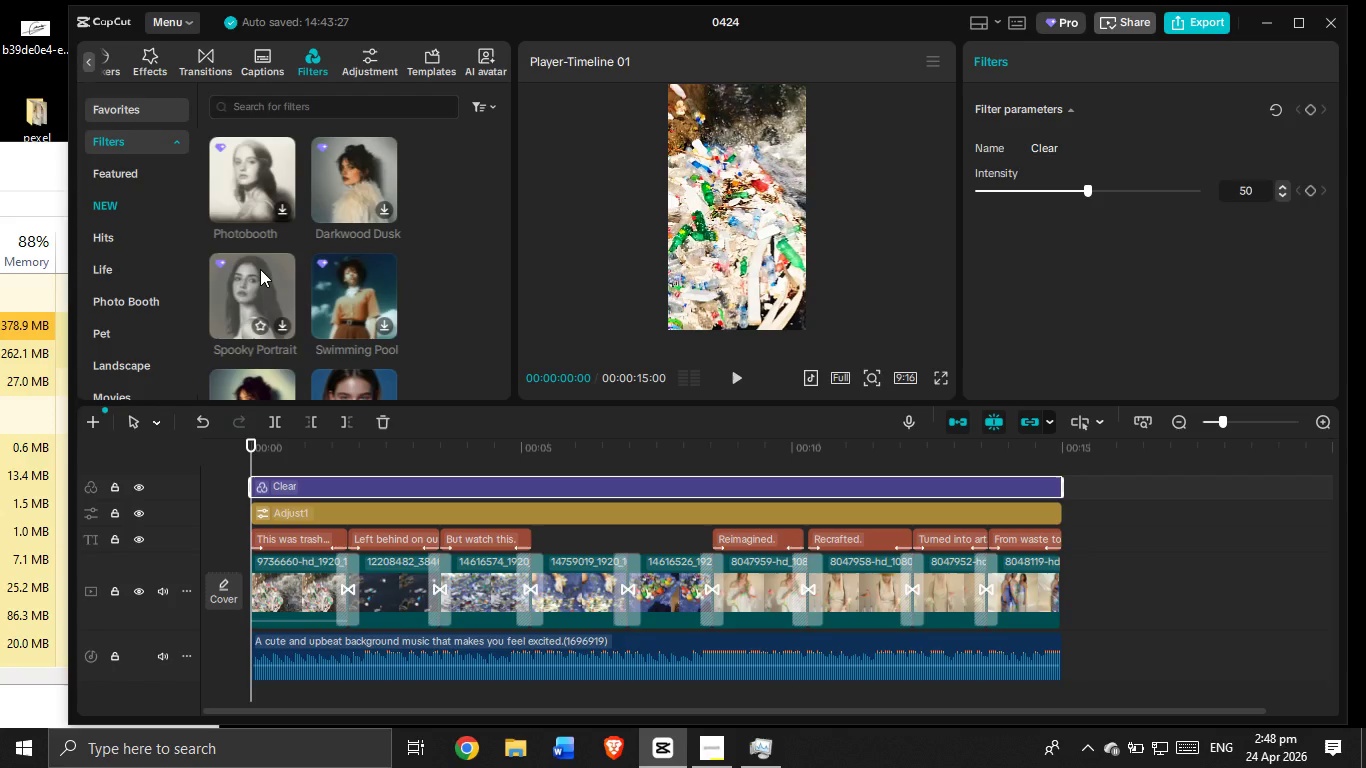 
scroll: coordinate [260, 269], scroll_direction: down, amount: 2.0
 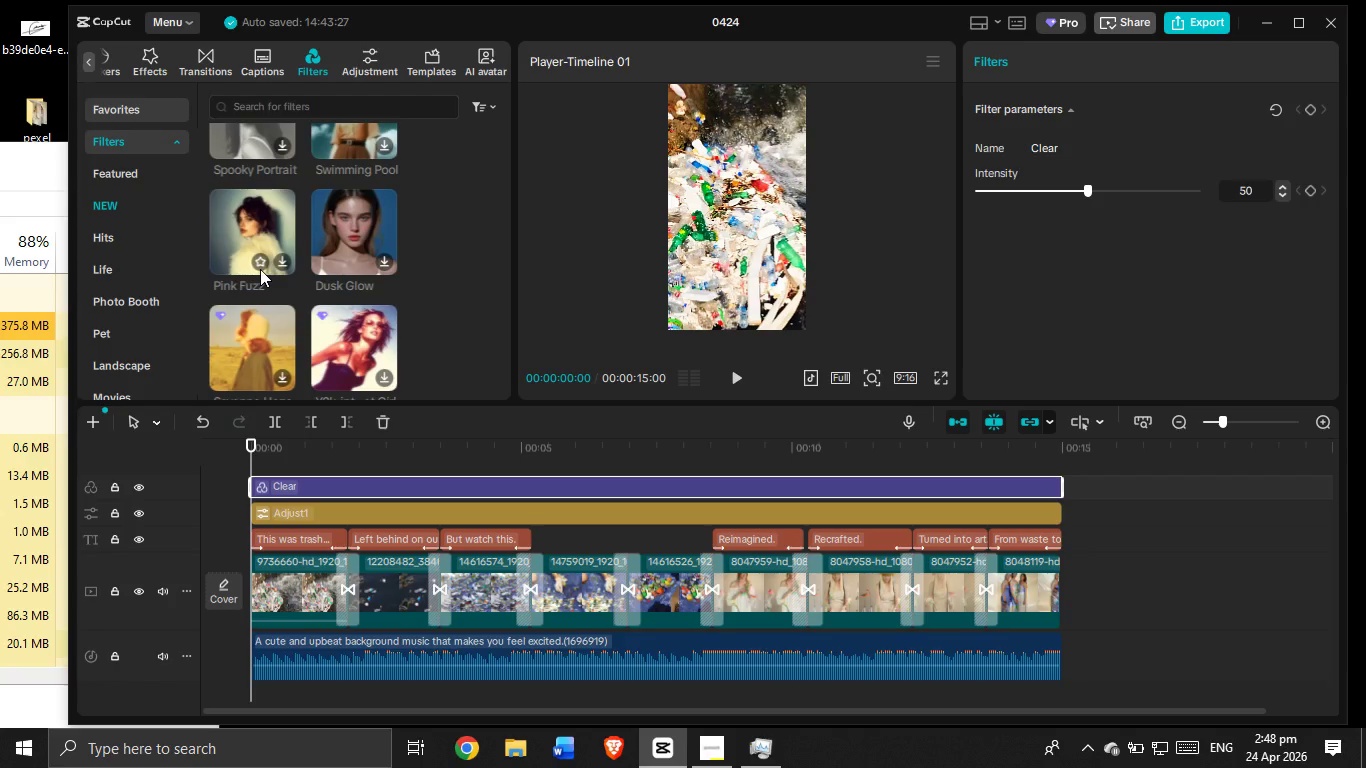 
wait(12.81)
 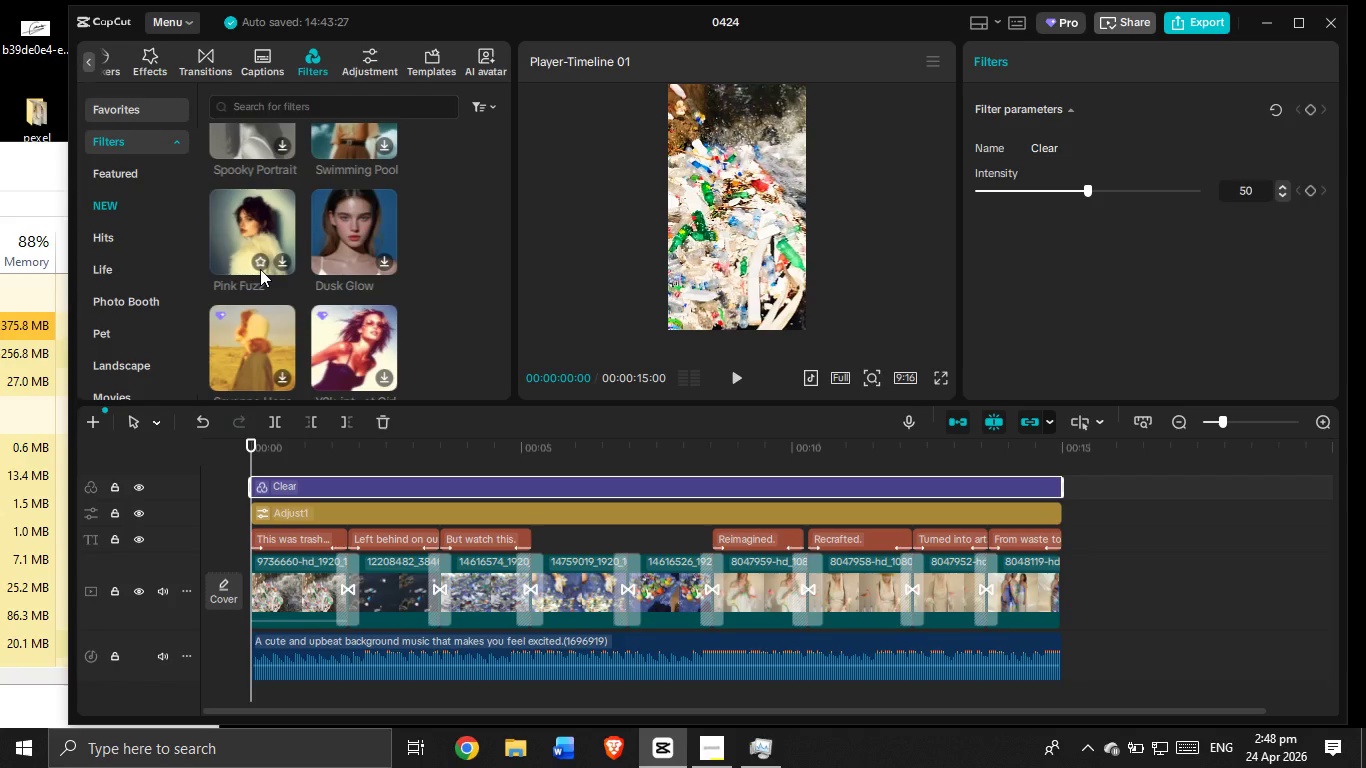 
scroll: coordinate [260, 269], scroll_direction: down, amount: 3.0
 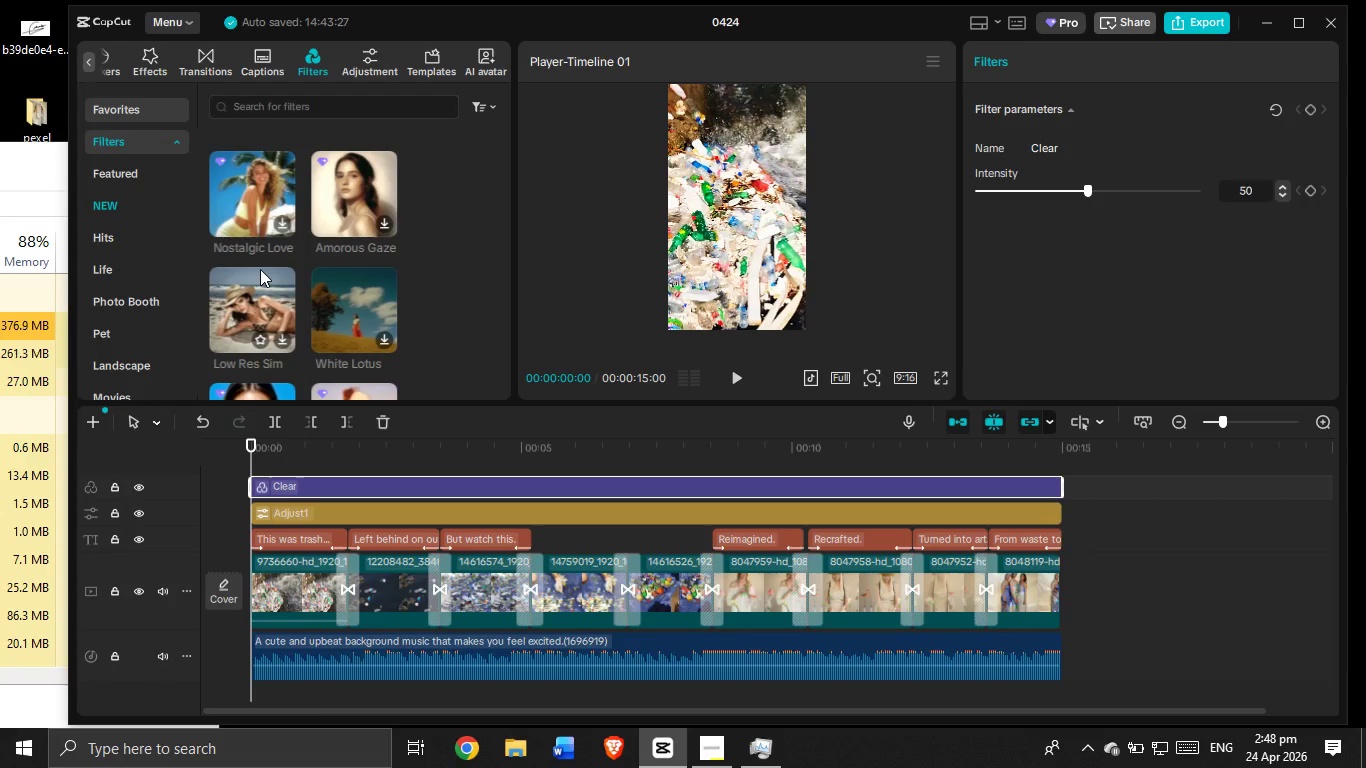 
wait(17.86)
 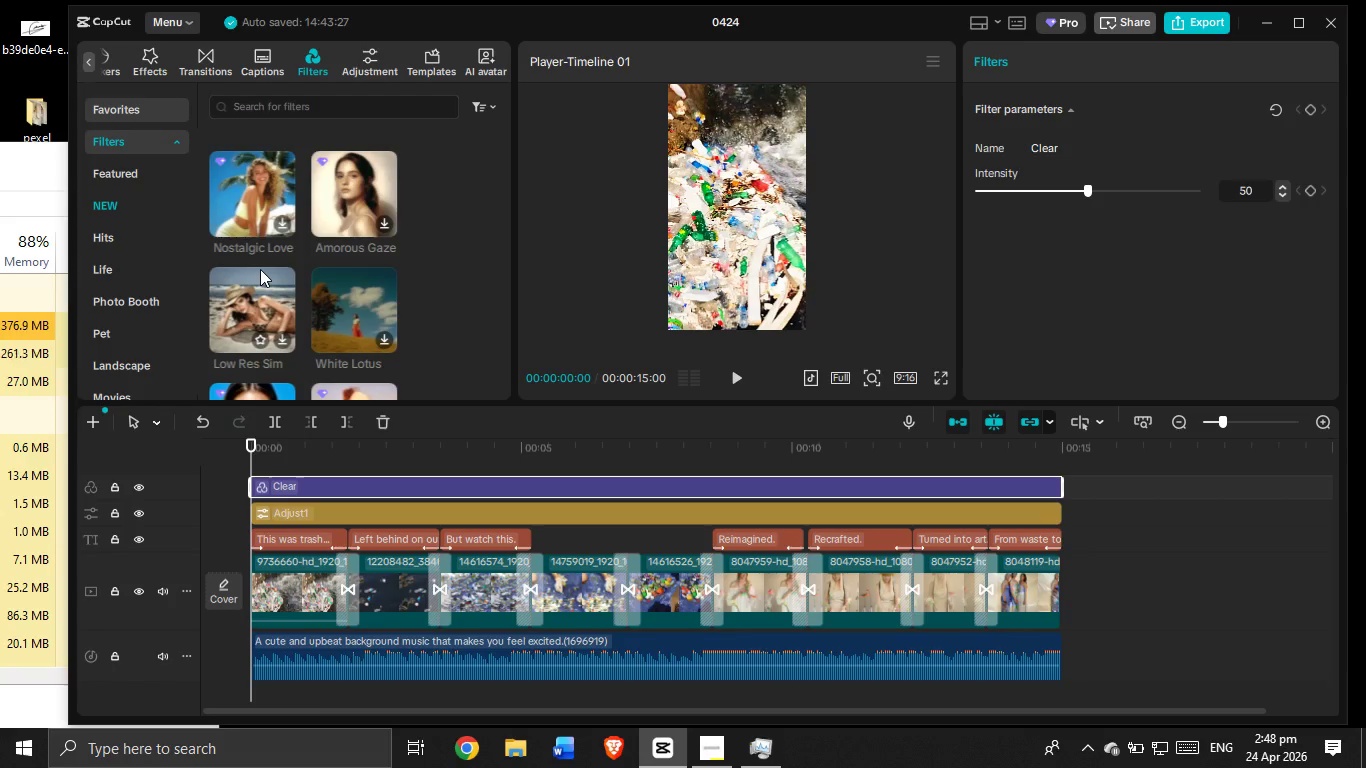 
scroll: coordinate [260, 269], scroll_direction: down, amount: 1.0
 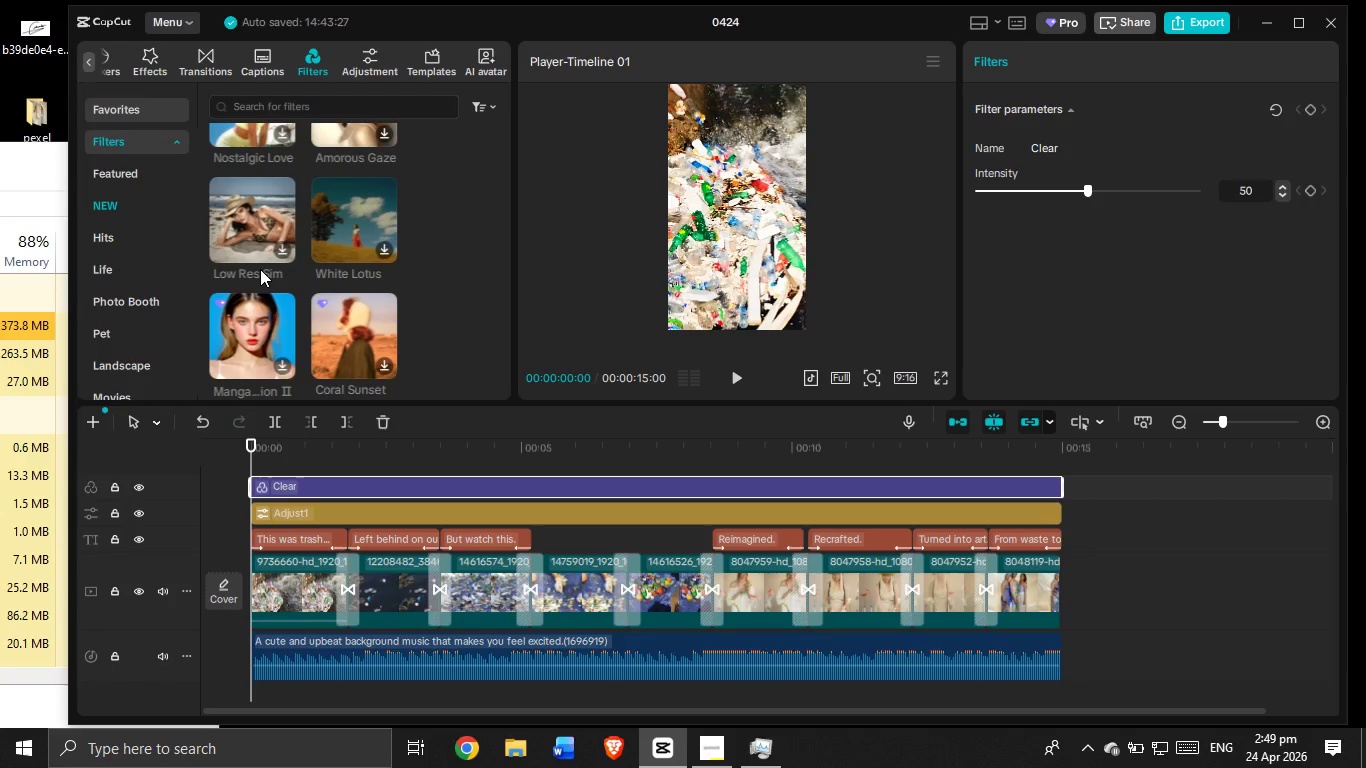 
wait(23.42)
 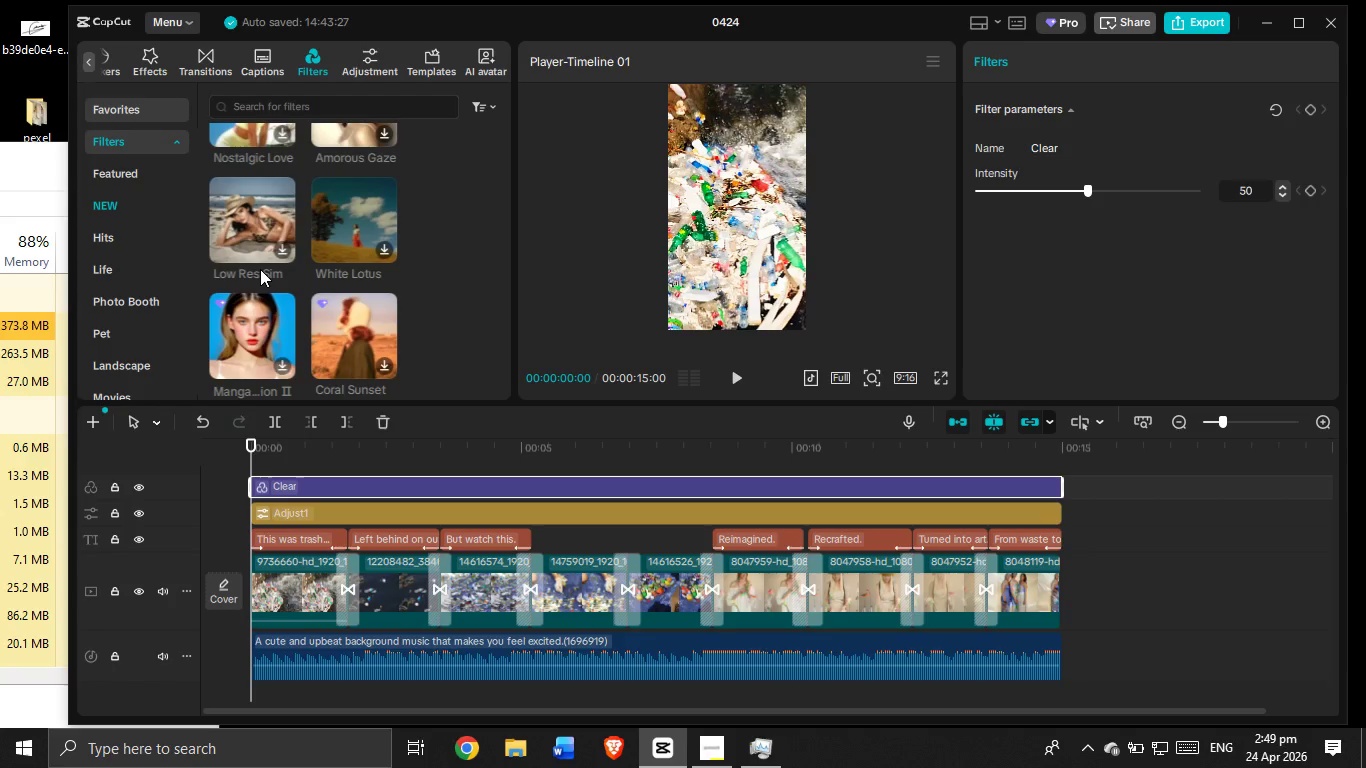 
scroll: coordinate [271, 330], scroll_direction: down, amount: 8.0
 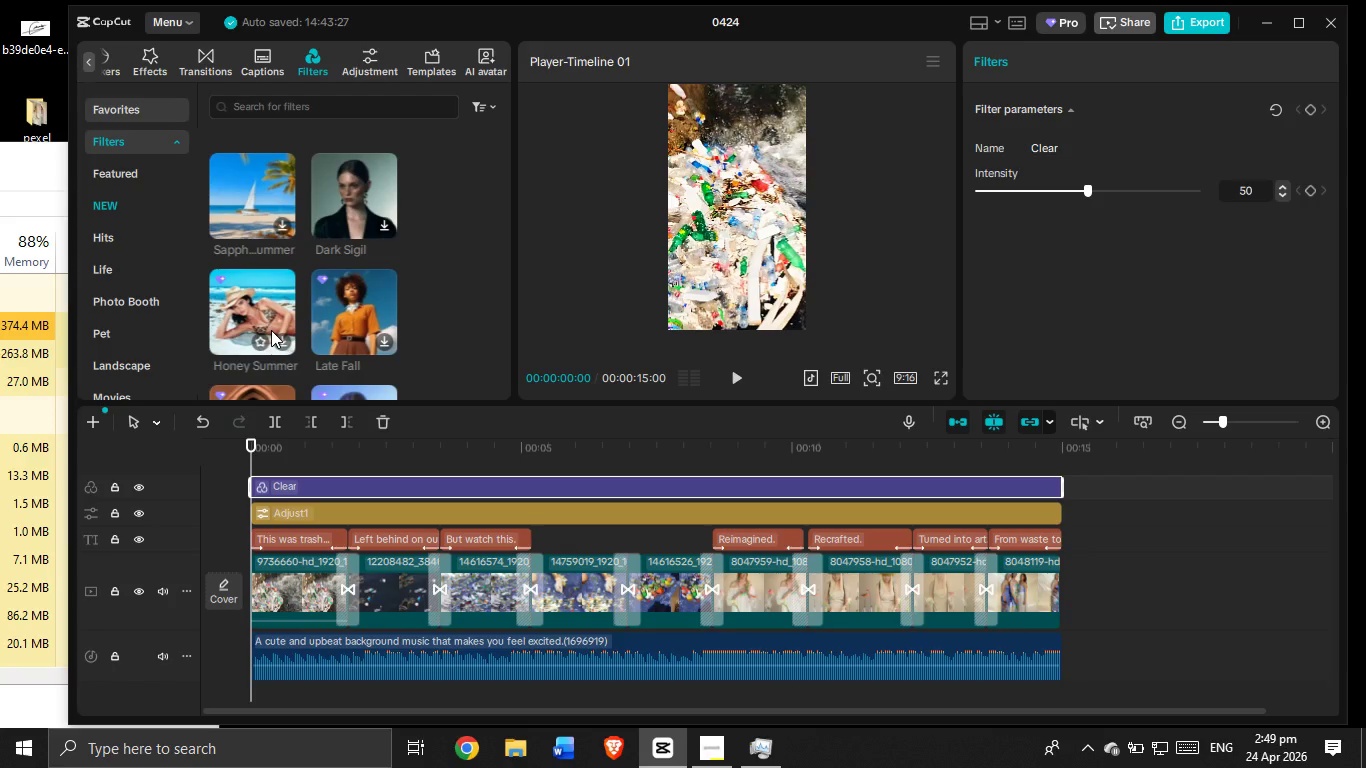 
wait(5.89)
 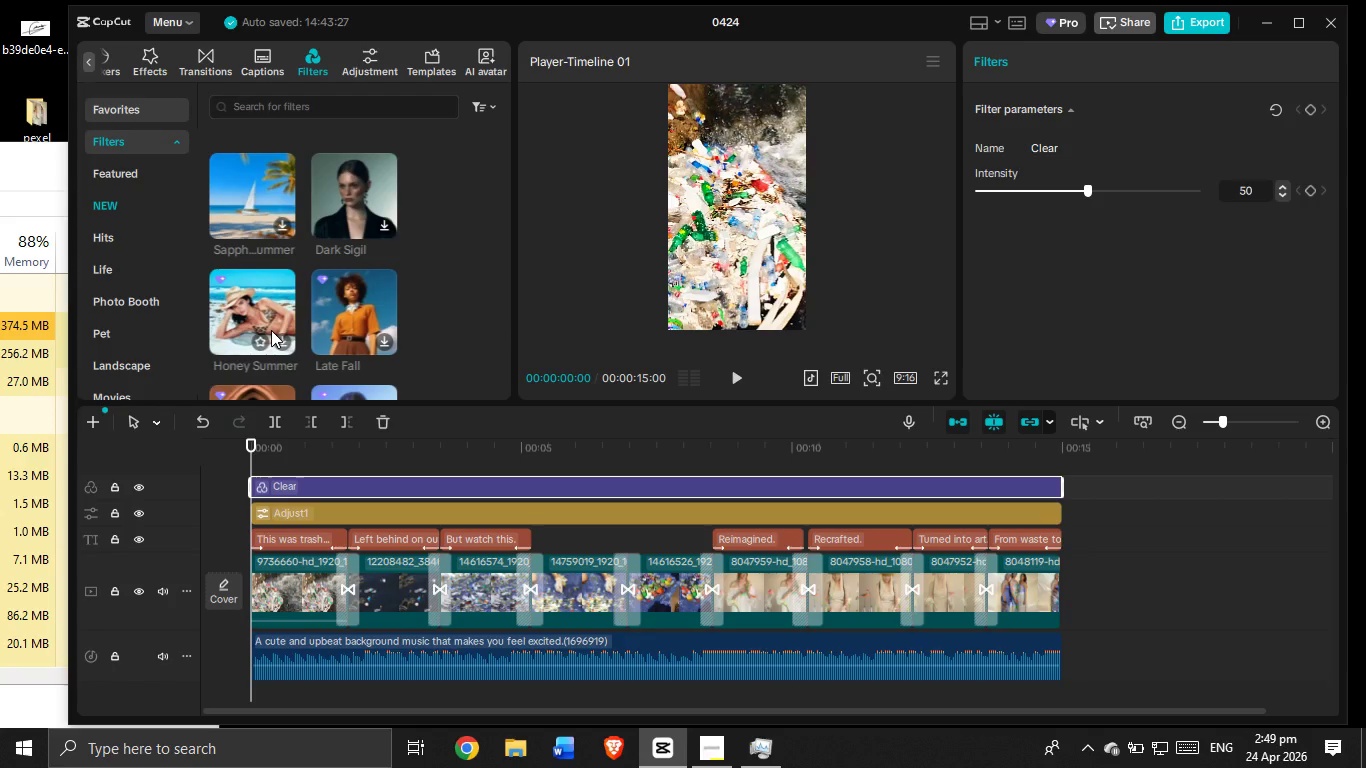 
scroll: coordinate [271, 330], scroll_direction: down, amount: 1.0
 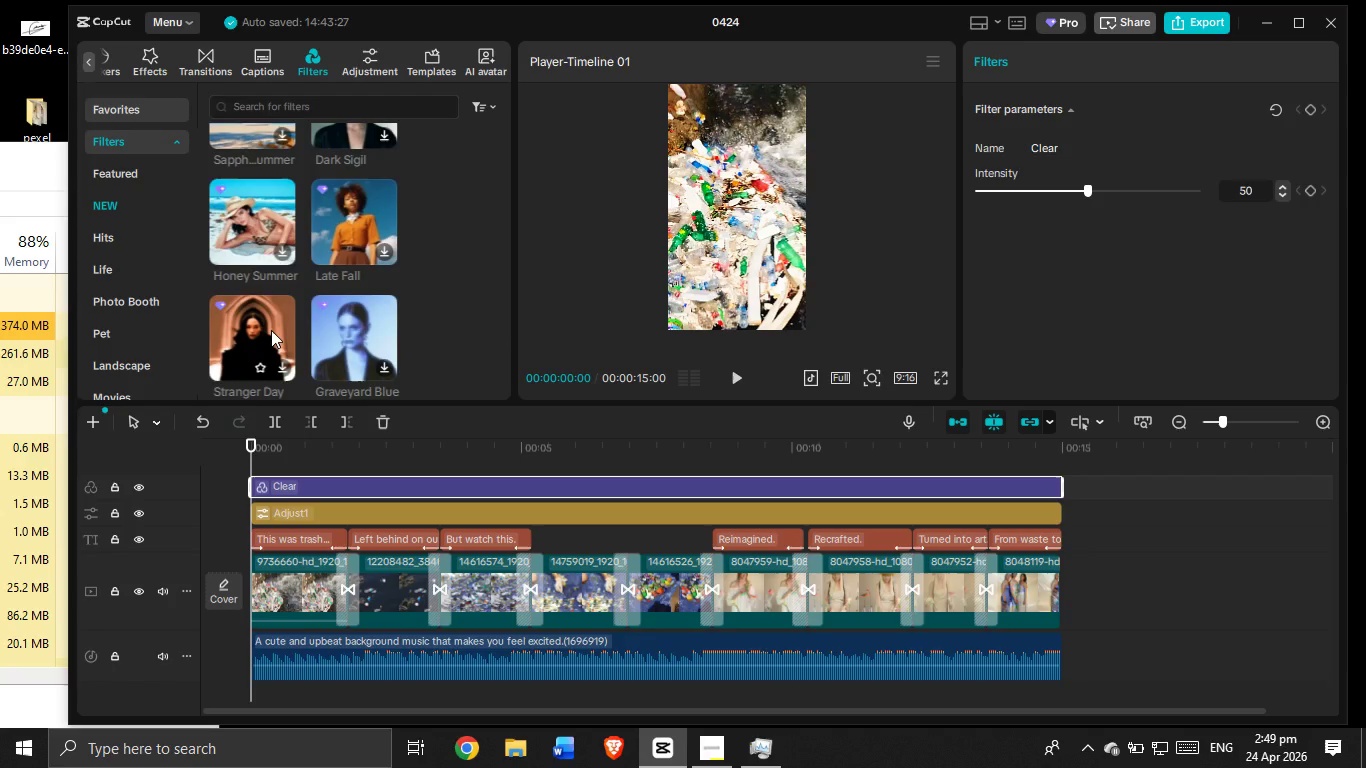 
wait(8.53)
 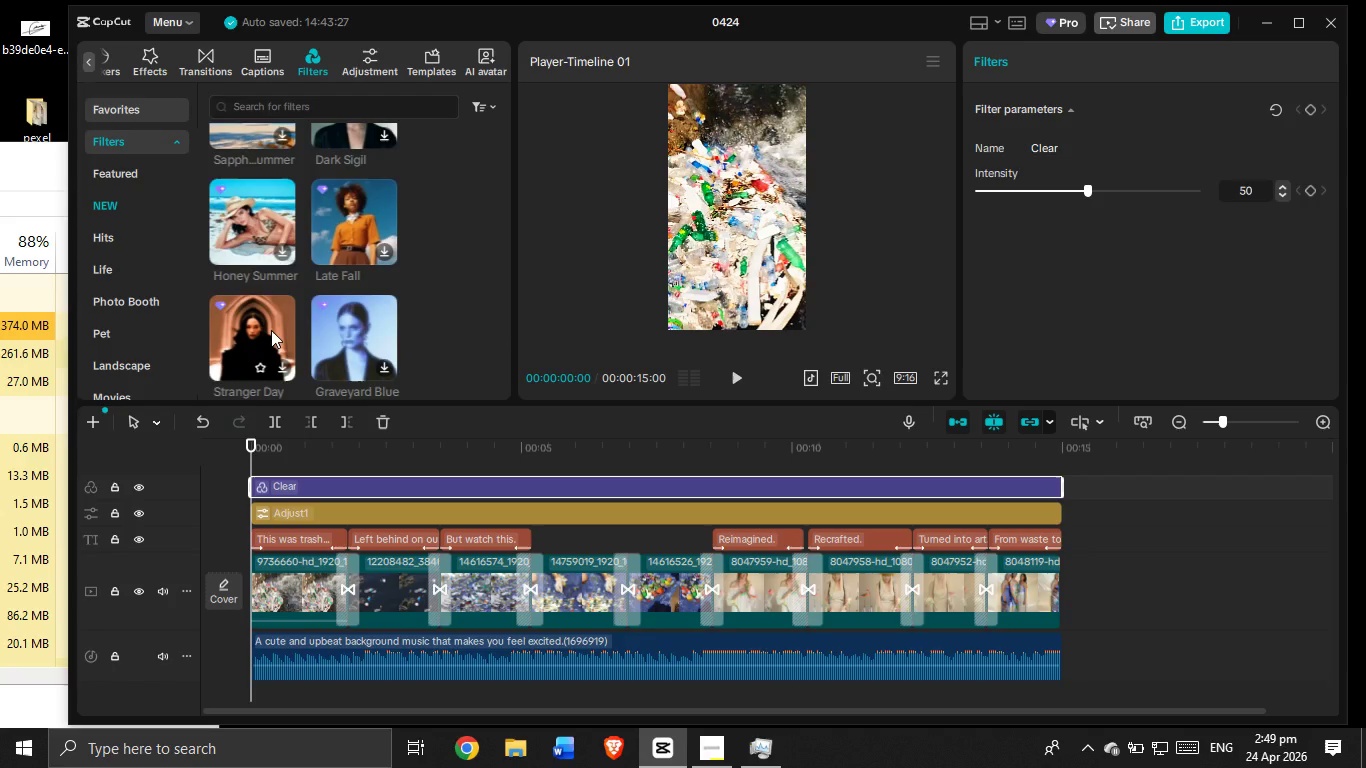 
scroll: coordinate [271, 330], scroll_direction: down, amount: 3.0
 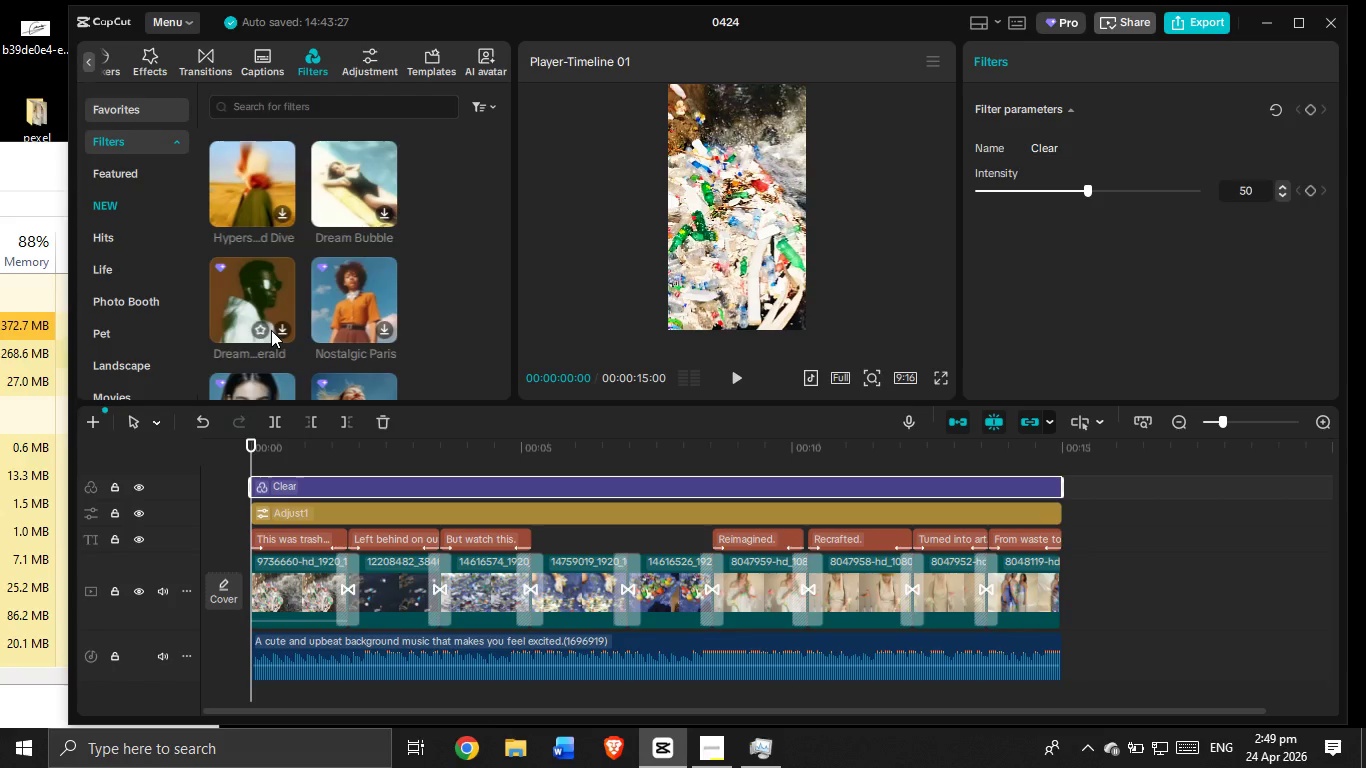 
wait(12.37)
 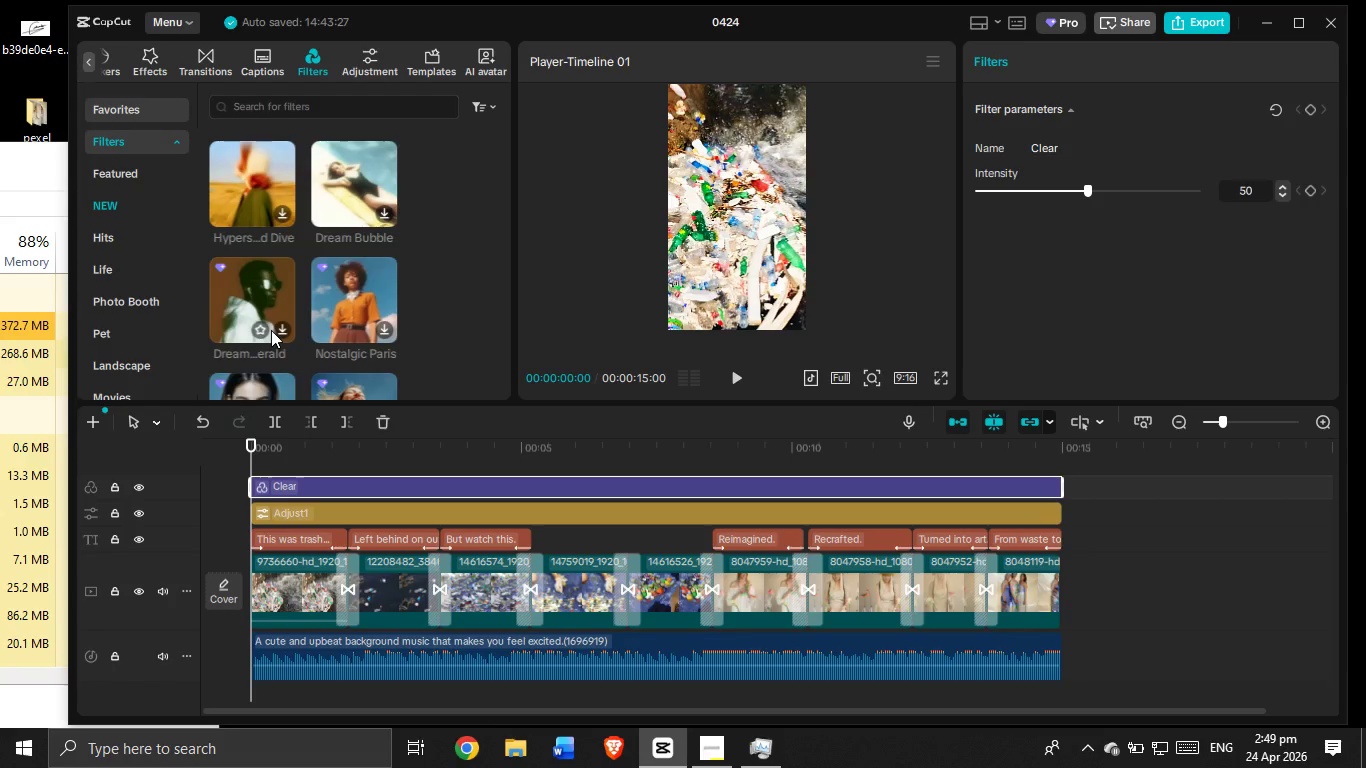 
scroll: coordinate [271, 330], scroll_direction: down, amount: 1.0
 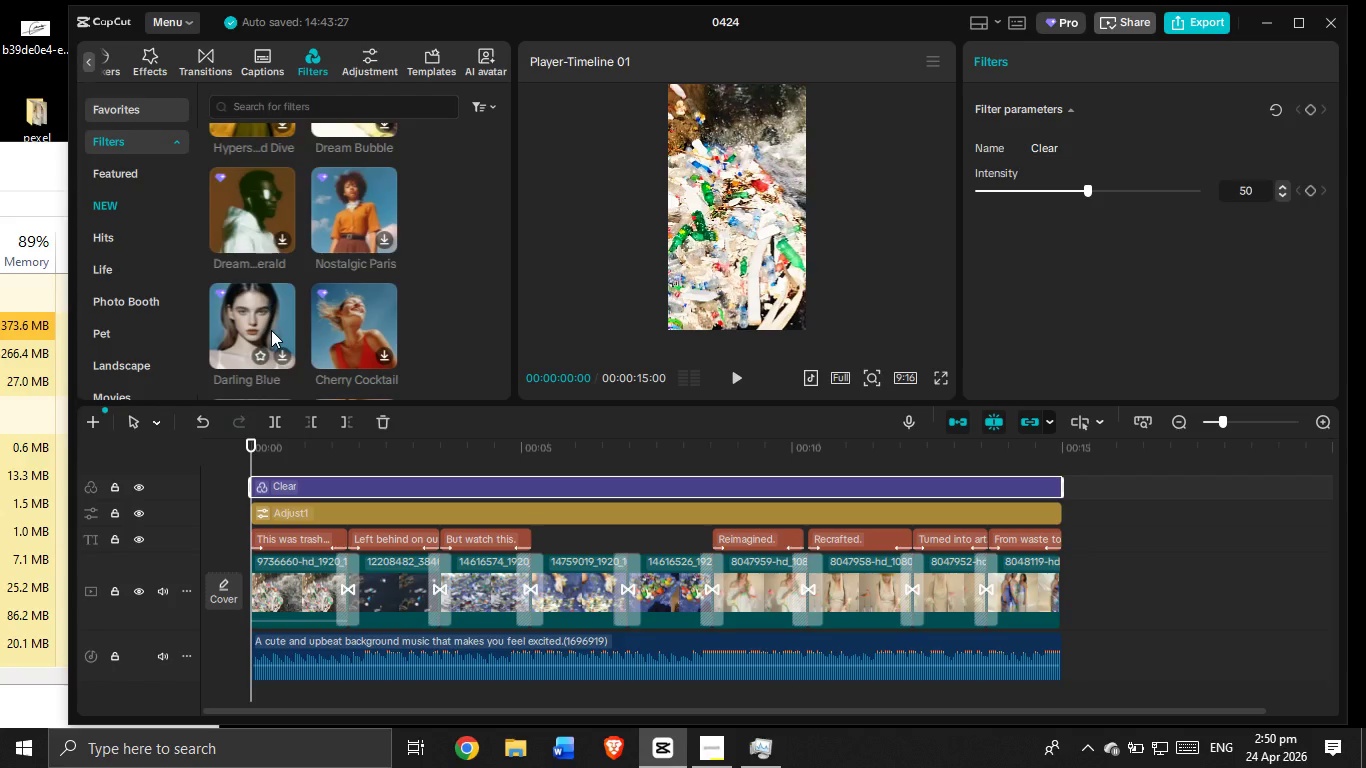 
wait(13.3)
 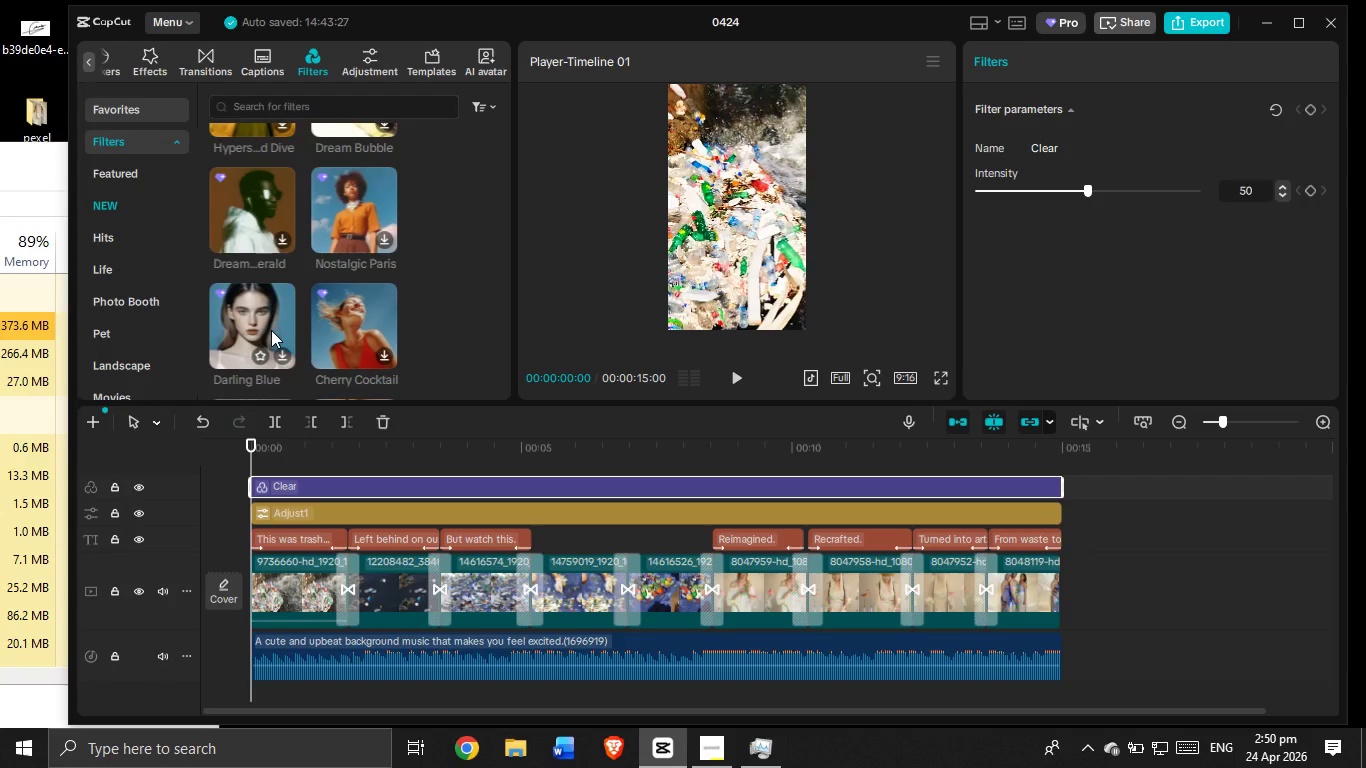 
scroll: coordinate [271, 330], scroll_direction: down, amount: 2.0
 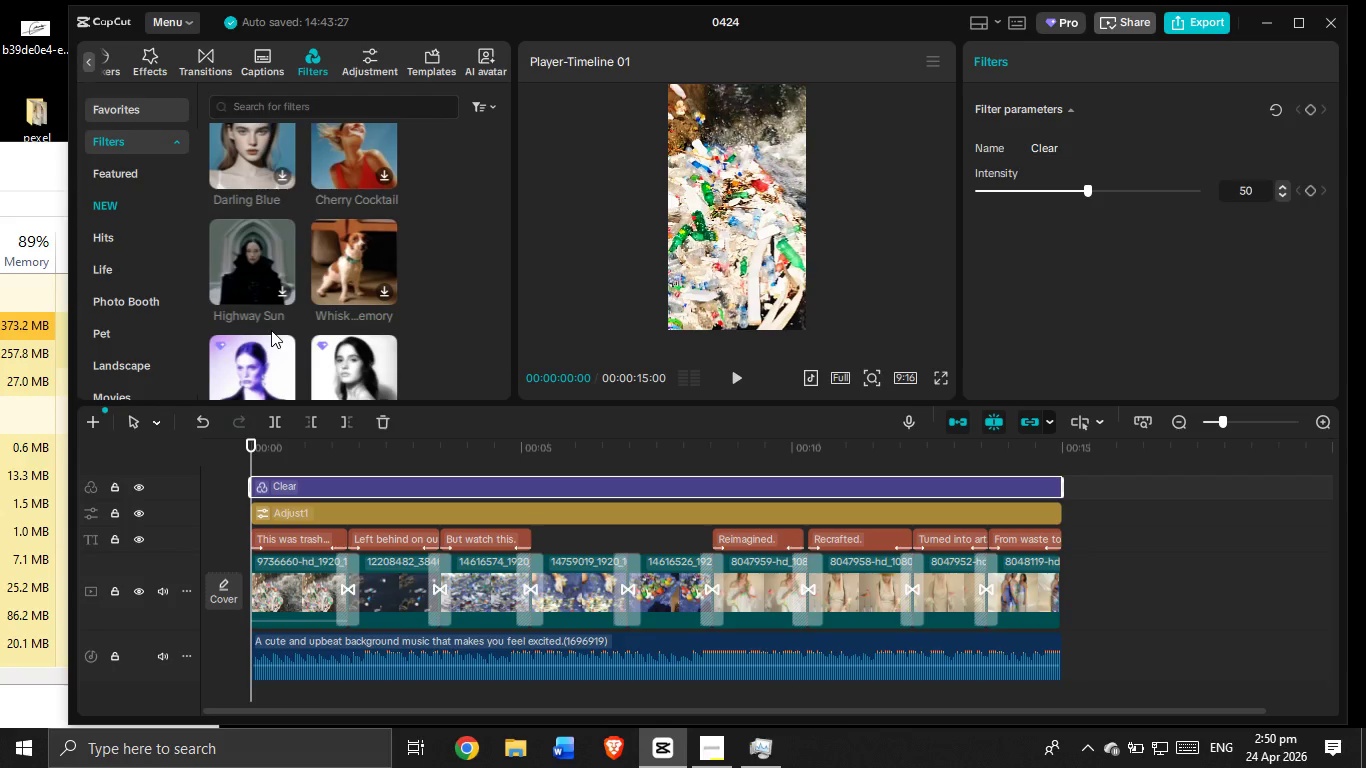 
wait(5.03)
 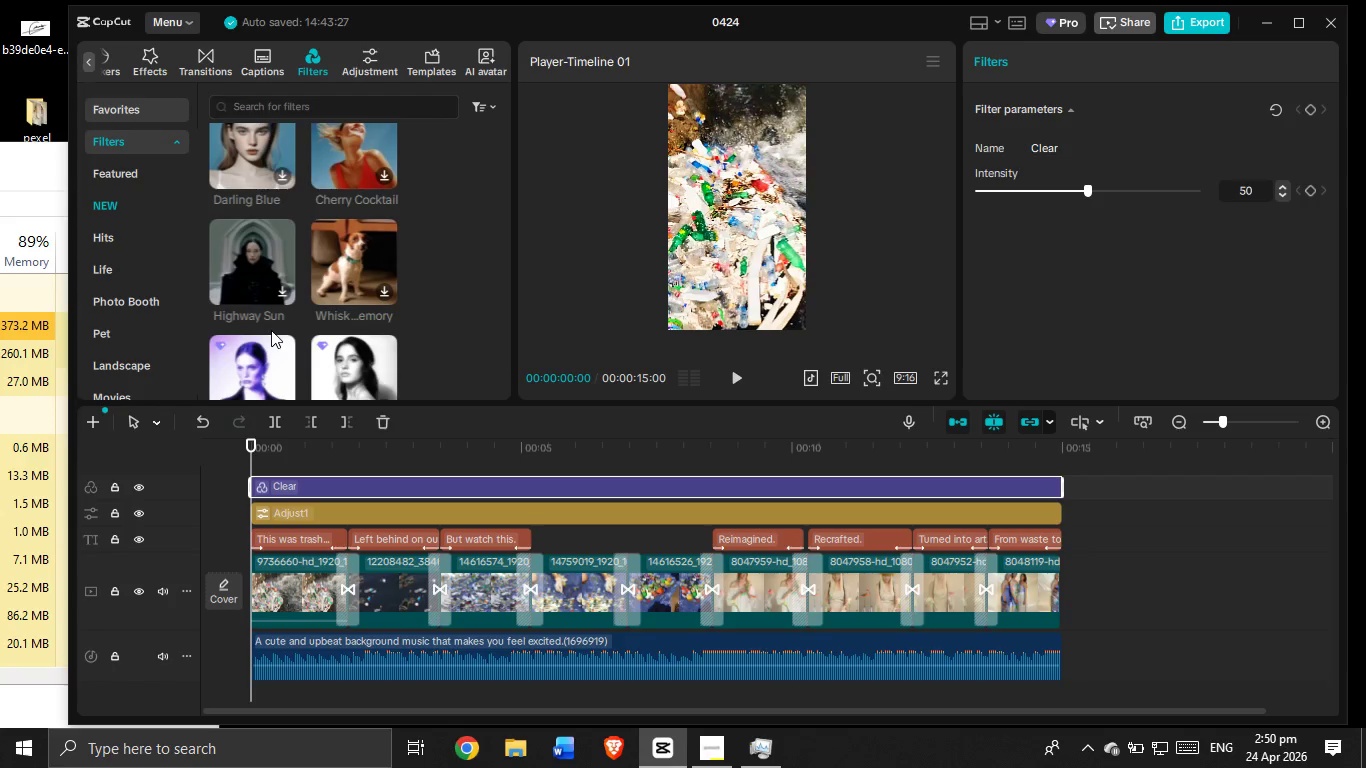 
scroll: coordinate [271, 330], scroll_direction: down, amount: 25.0
 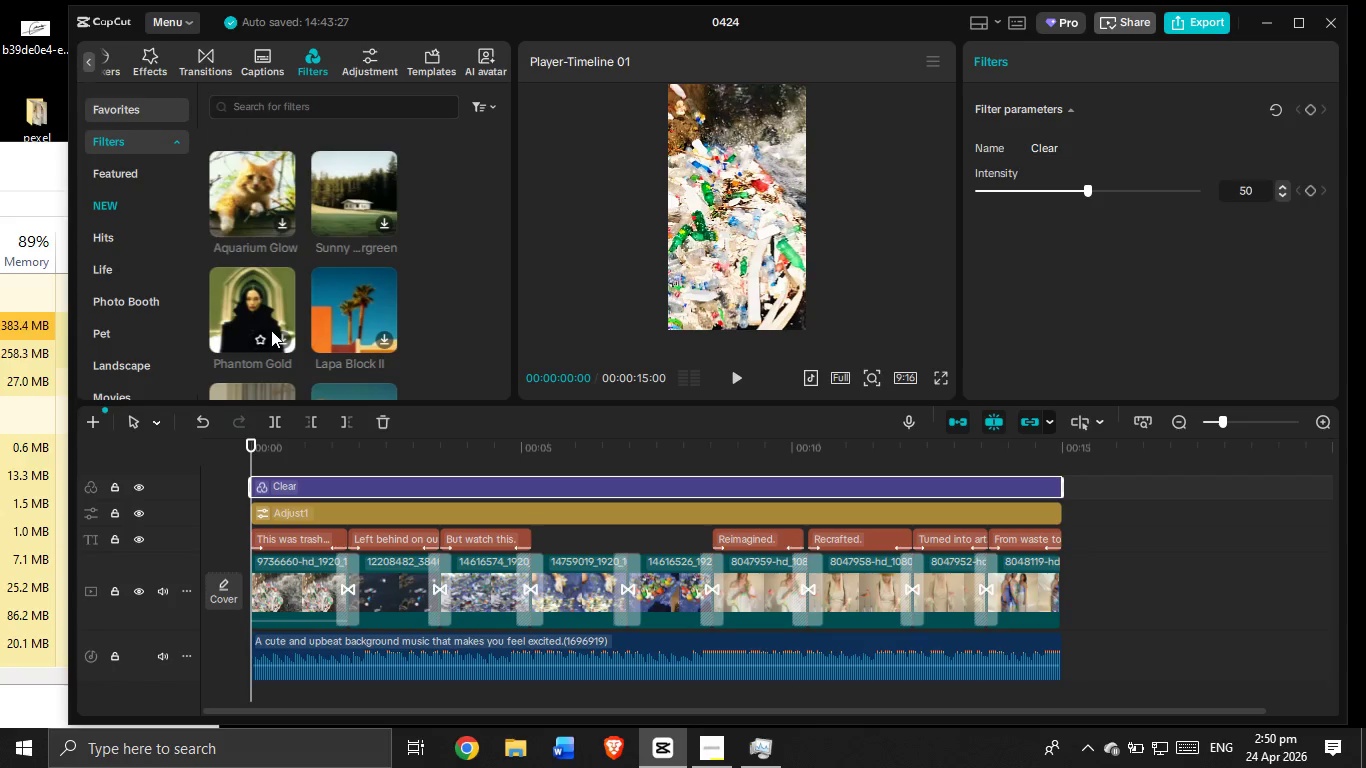 
scroll: coordinate [271, 330], scroll_direction: down, amount: 13.0
 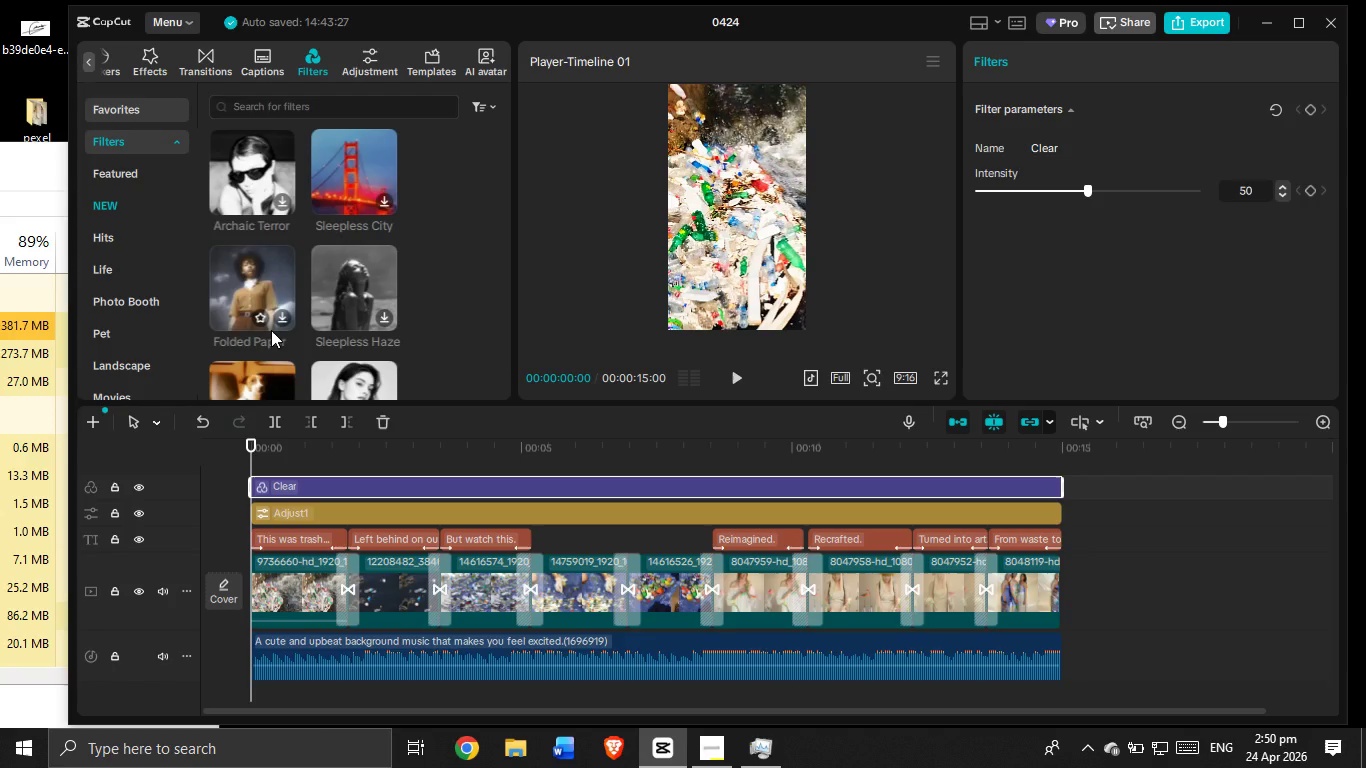 
scroll: coordinate [271, 330], scroll_direction: down, amount: 8.0
 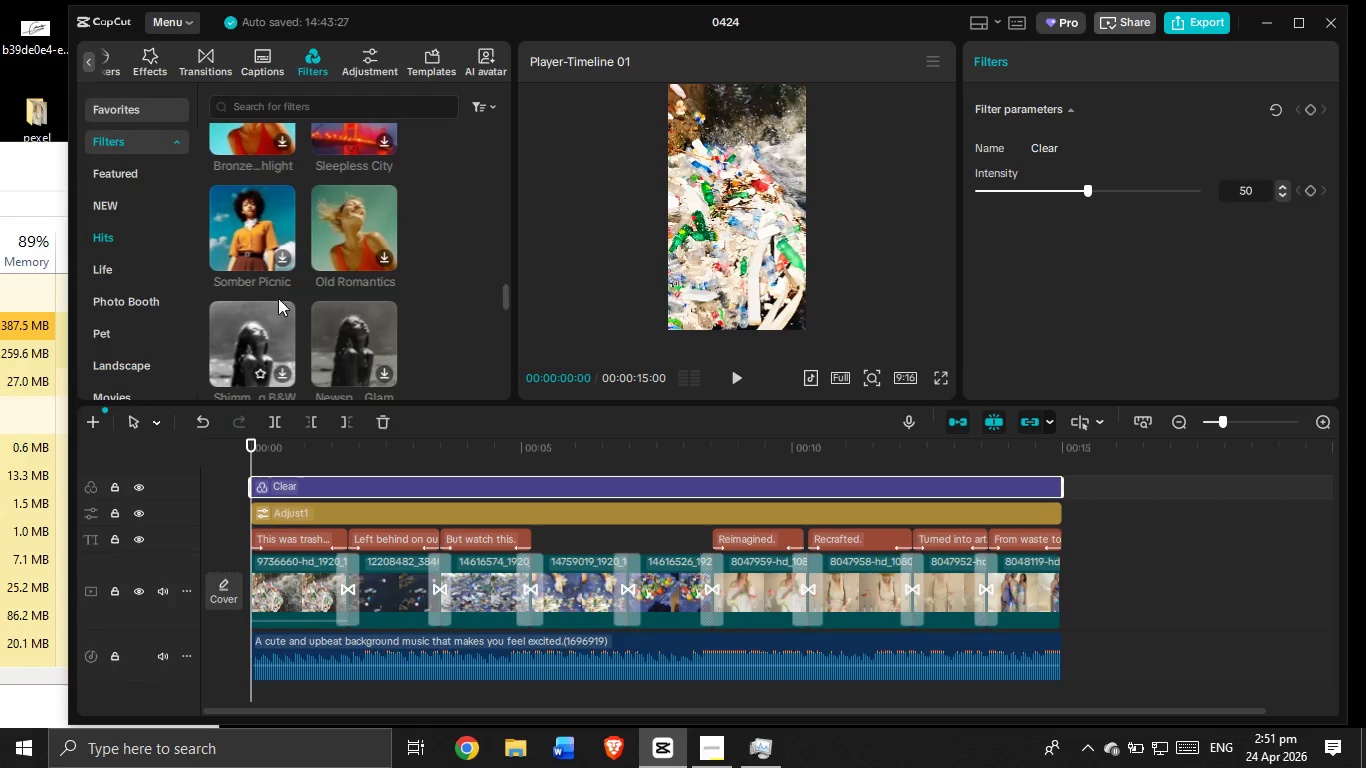 
scroll: coordinate [343, 250], scroll_direction: down, amount: 7.0
 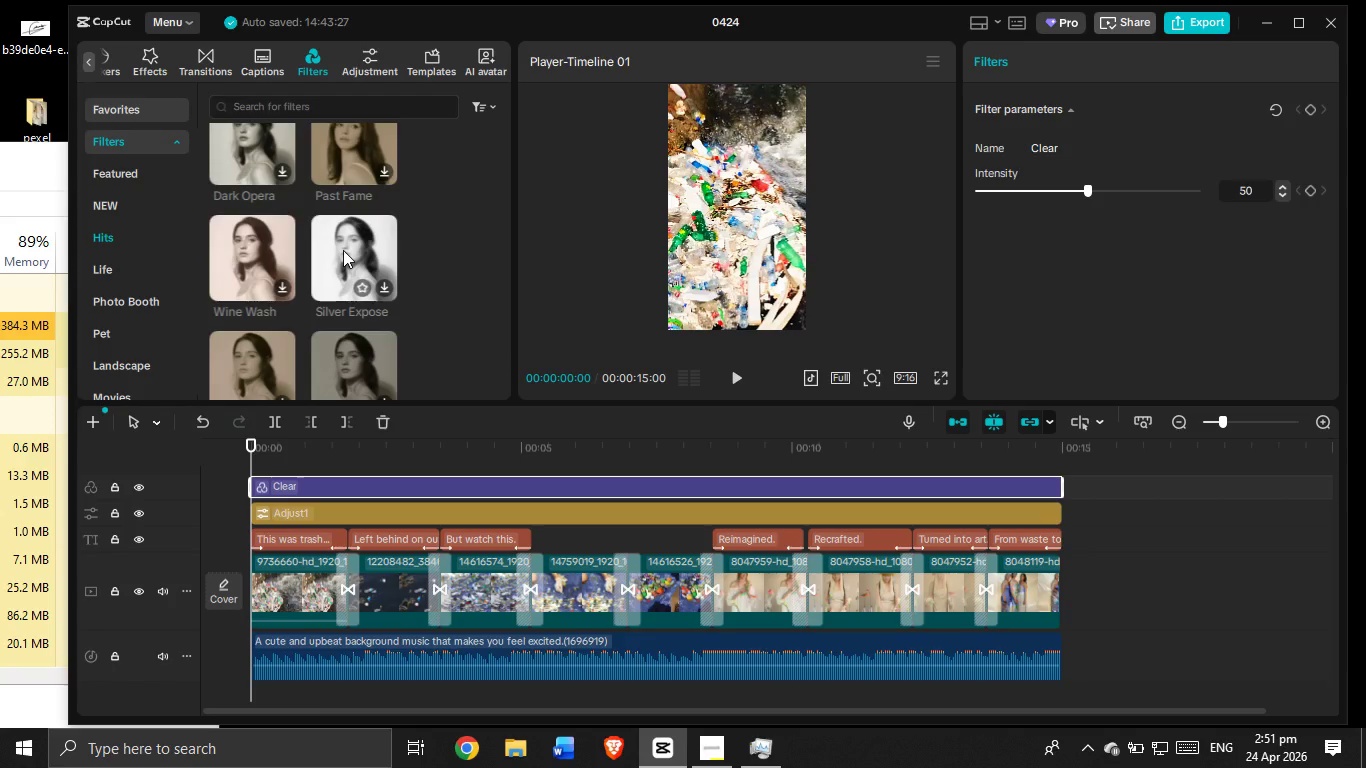 
scroll: coordinate [343, 250], scroll_direction: down, amount: 6.0
 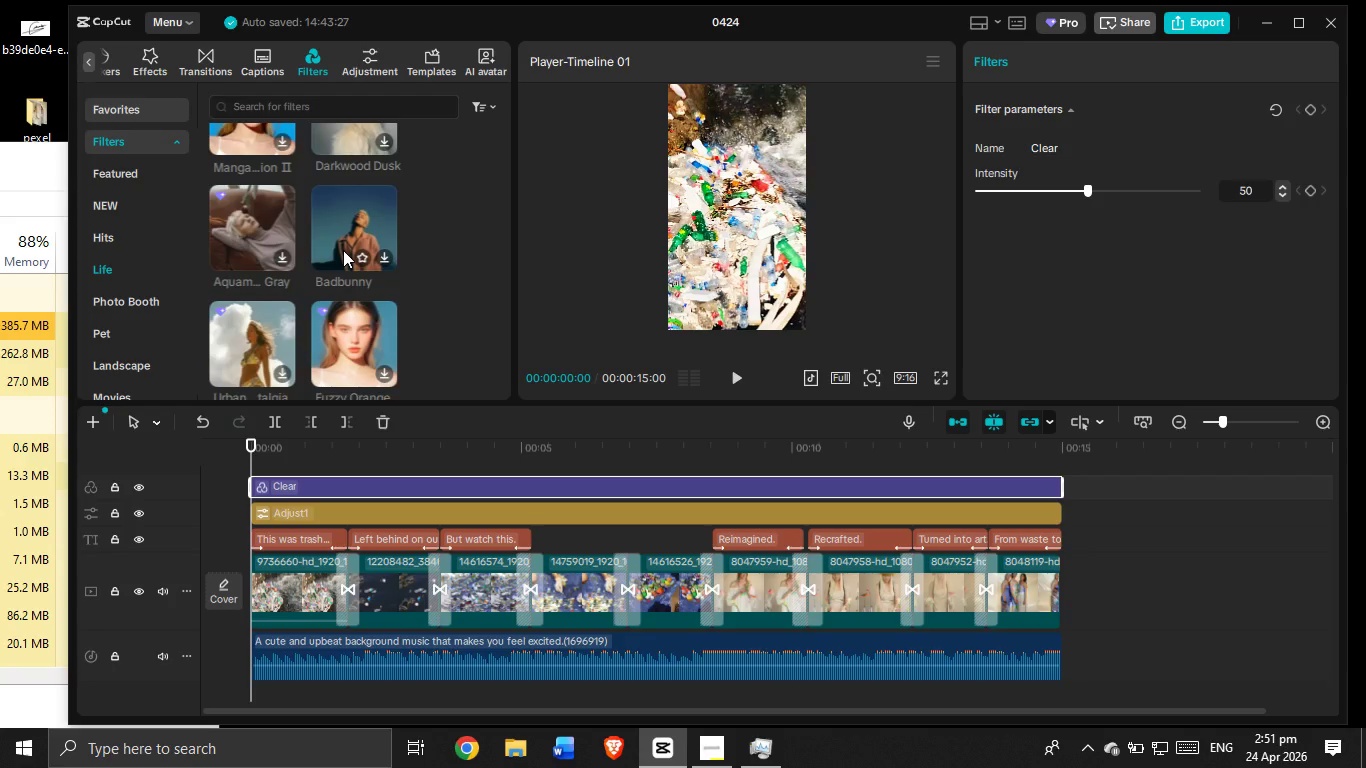 
scroll: coordinate [343, 250], scroll_direction: down, amount: 3.0
 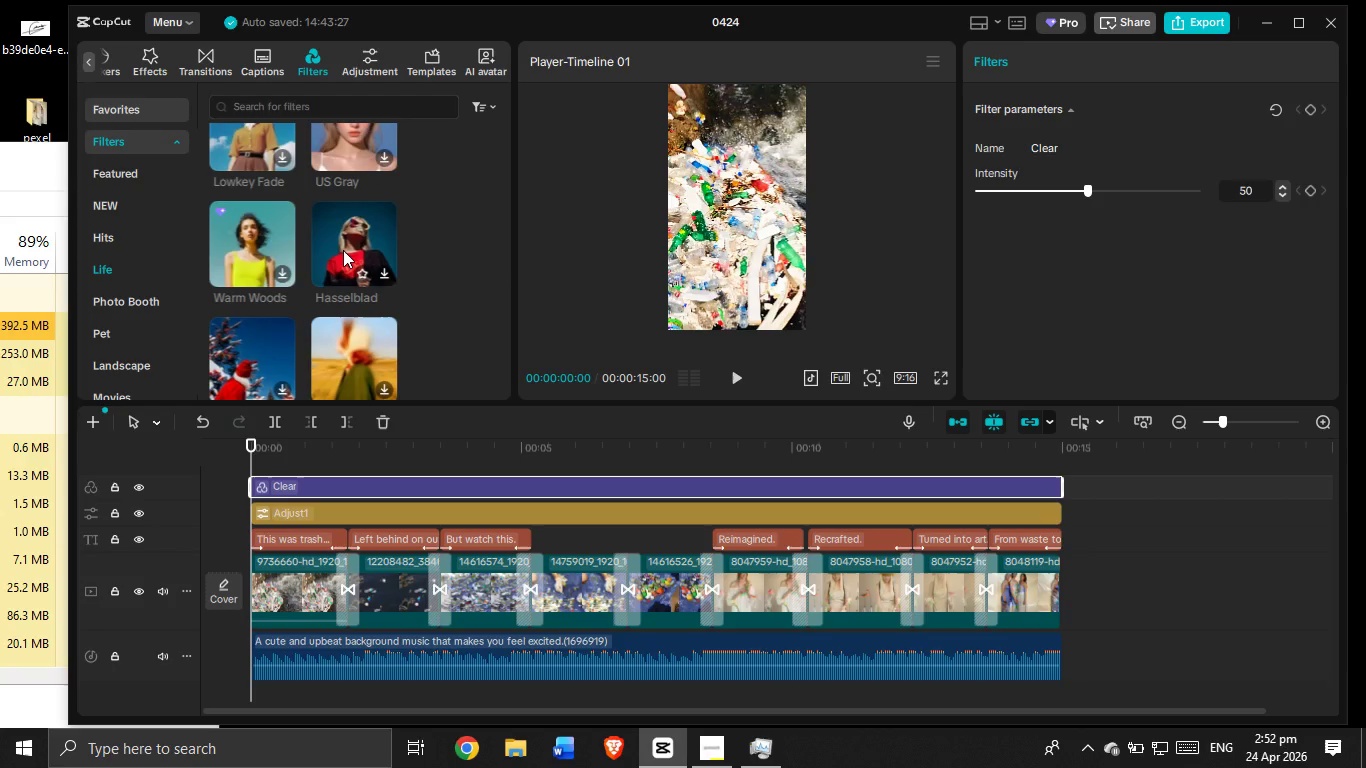 
wait(6.42)
 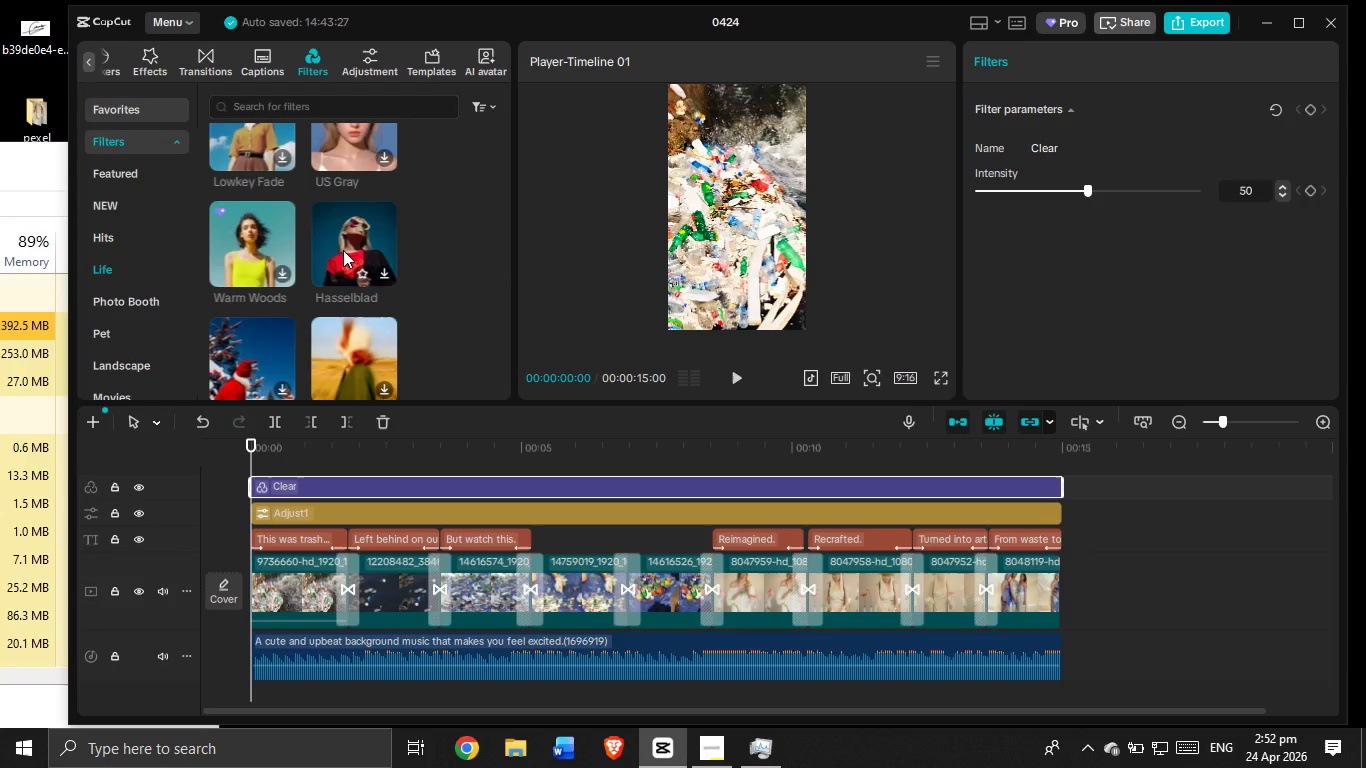 
scroll: coordinate [343, 250], scroll_direction: down, amount: 15.0
 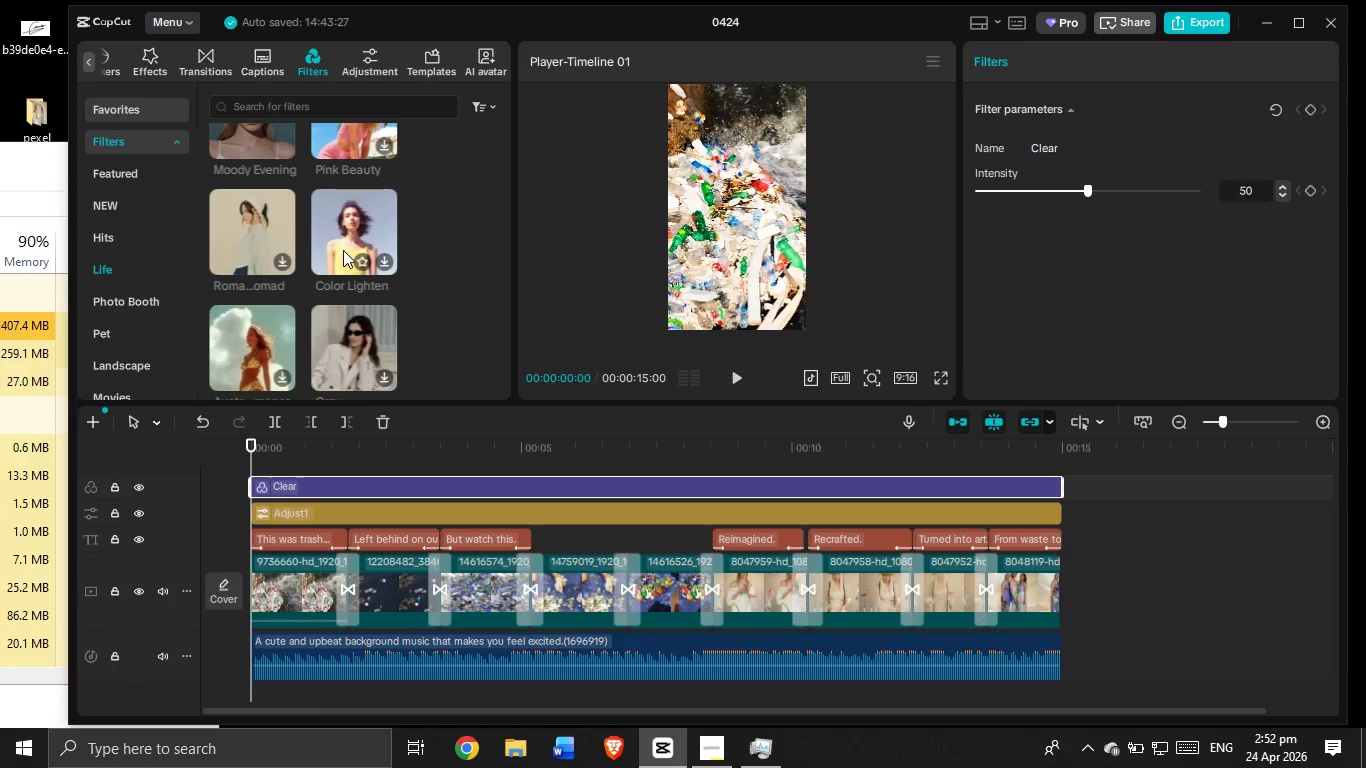 
scroll: coordinate [343, 250], scroll_direction: down, amount: 11.0
 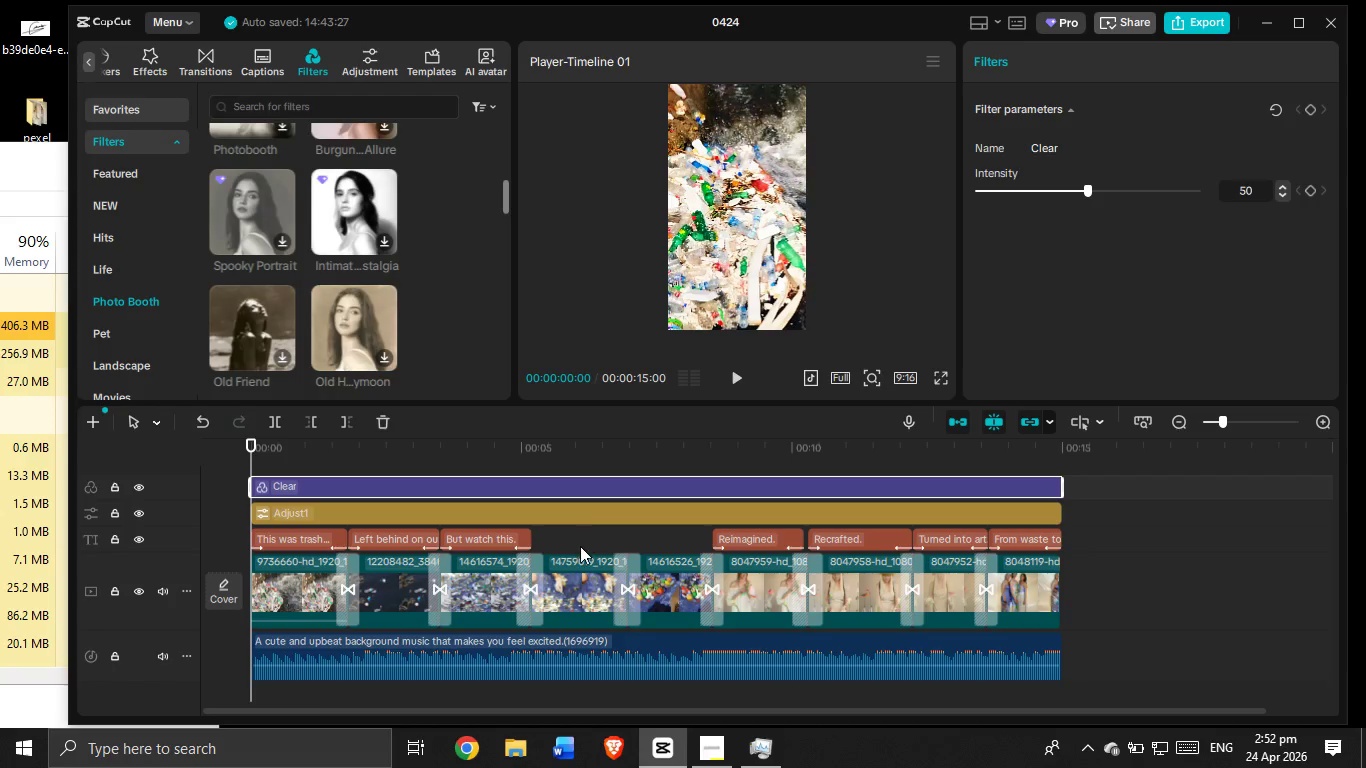 
left_click([481, 534])
 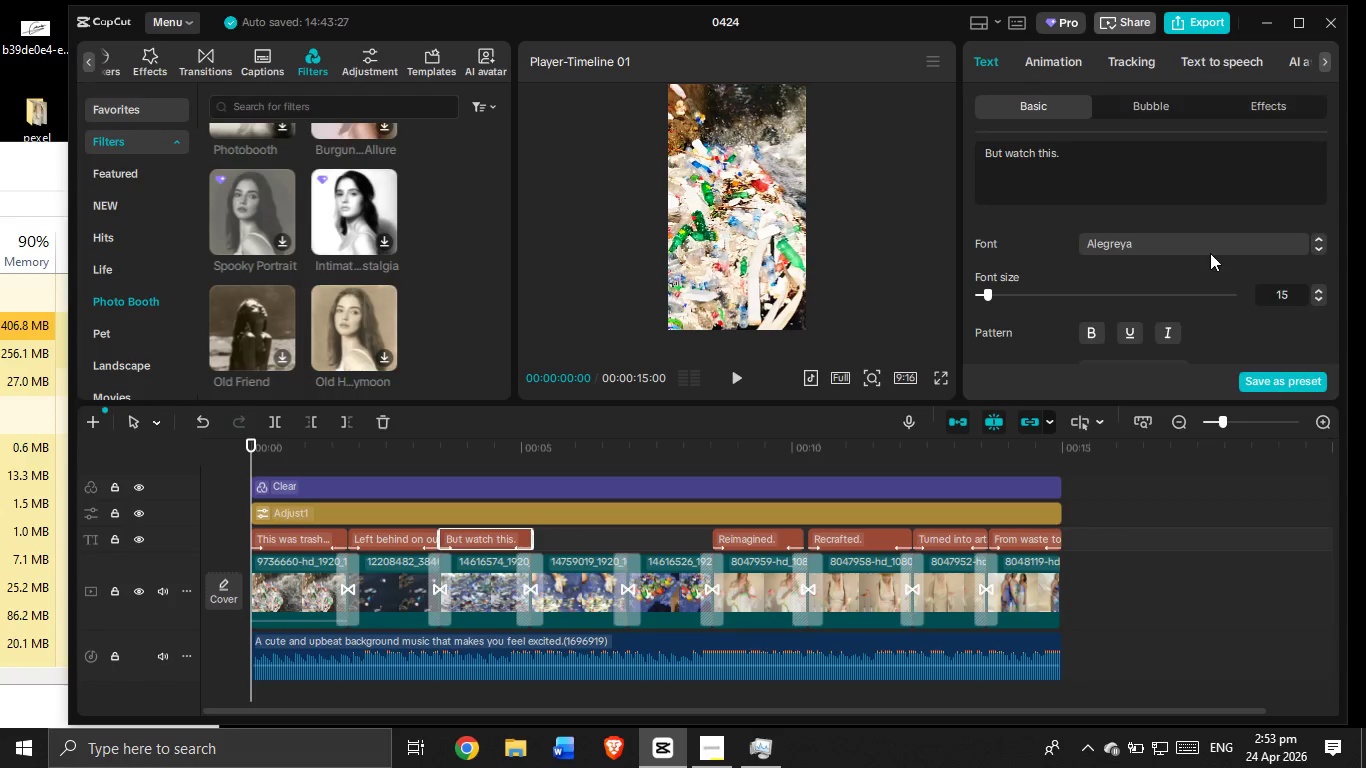 
left_click([1210, 253])
 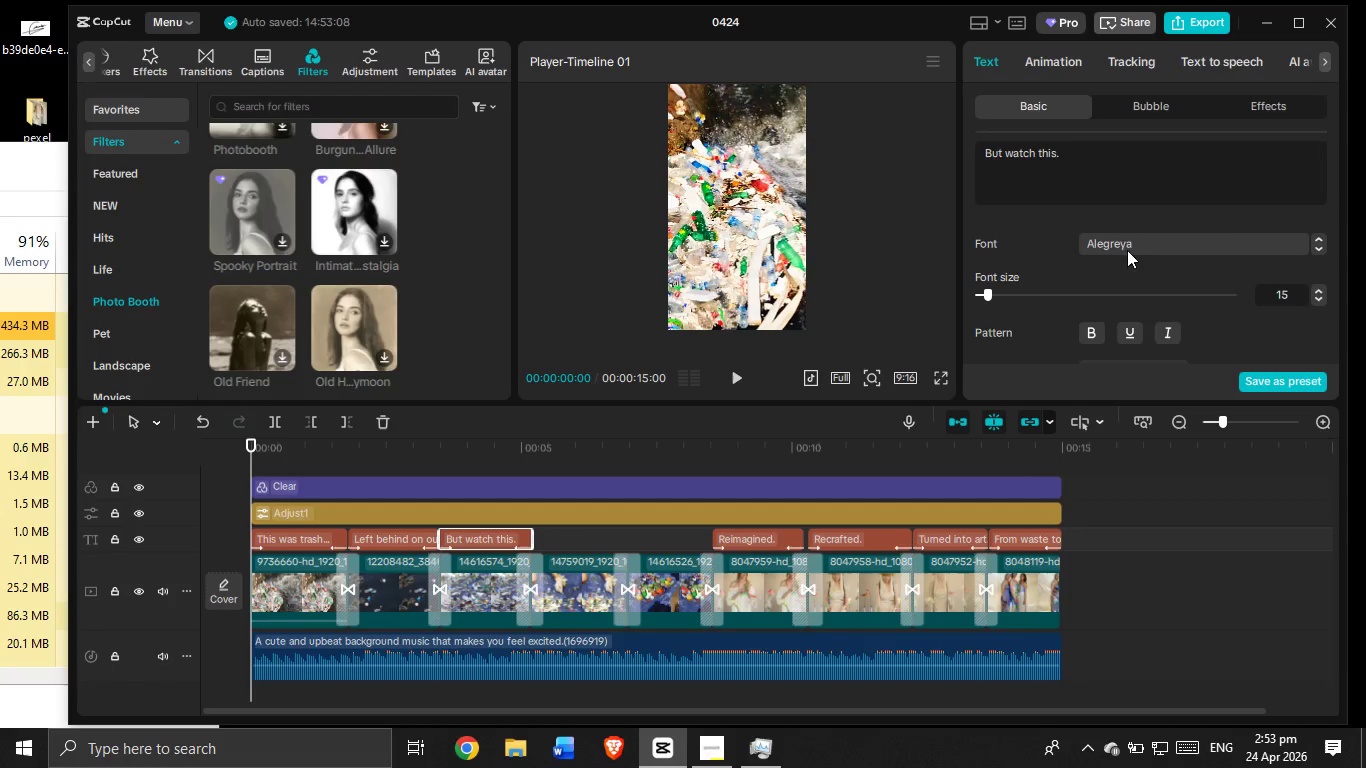 
wait(5.75)
 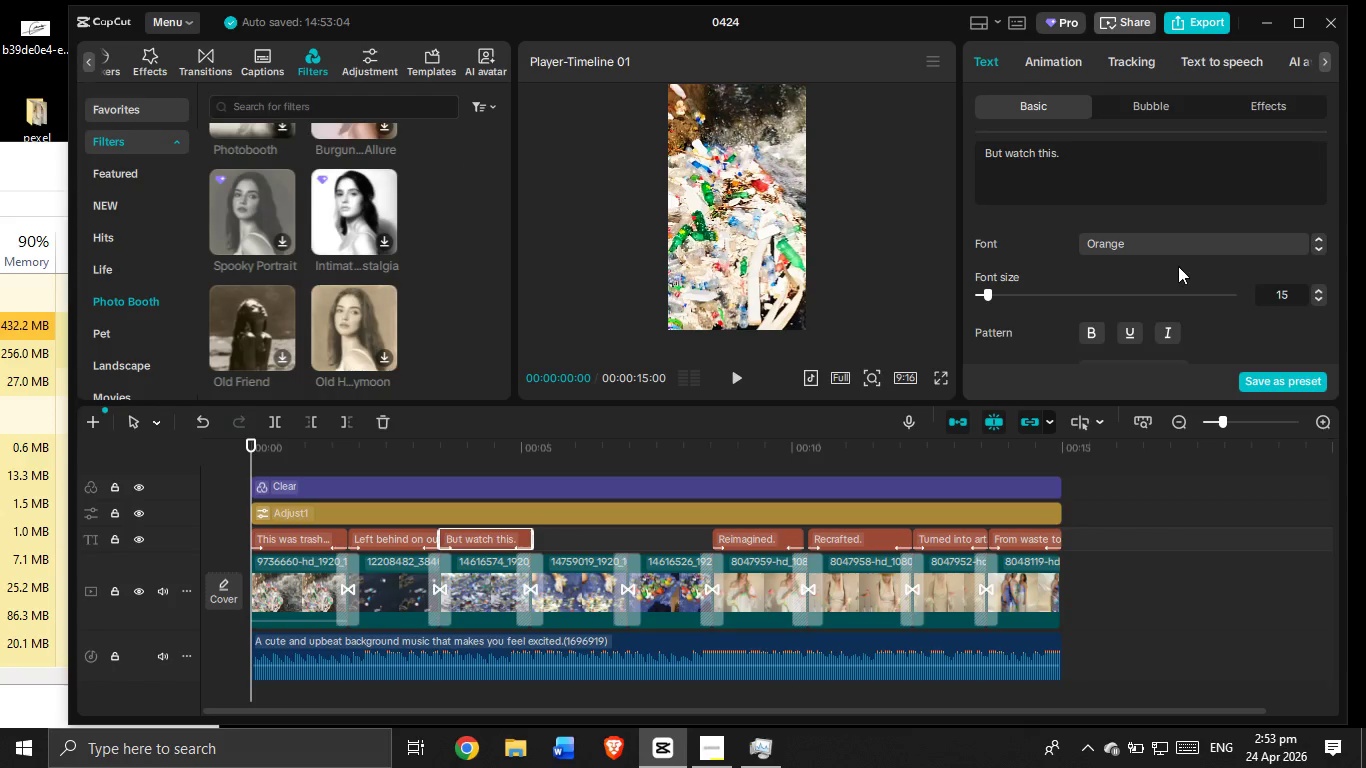 
left_click([483, 460])
 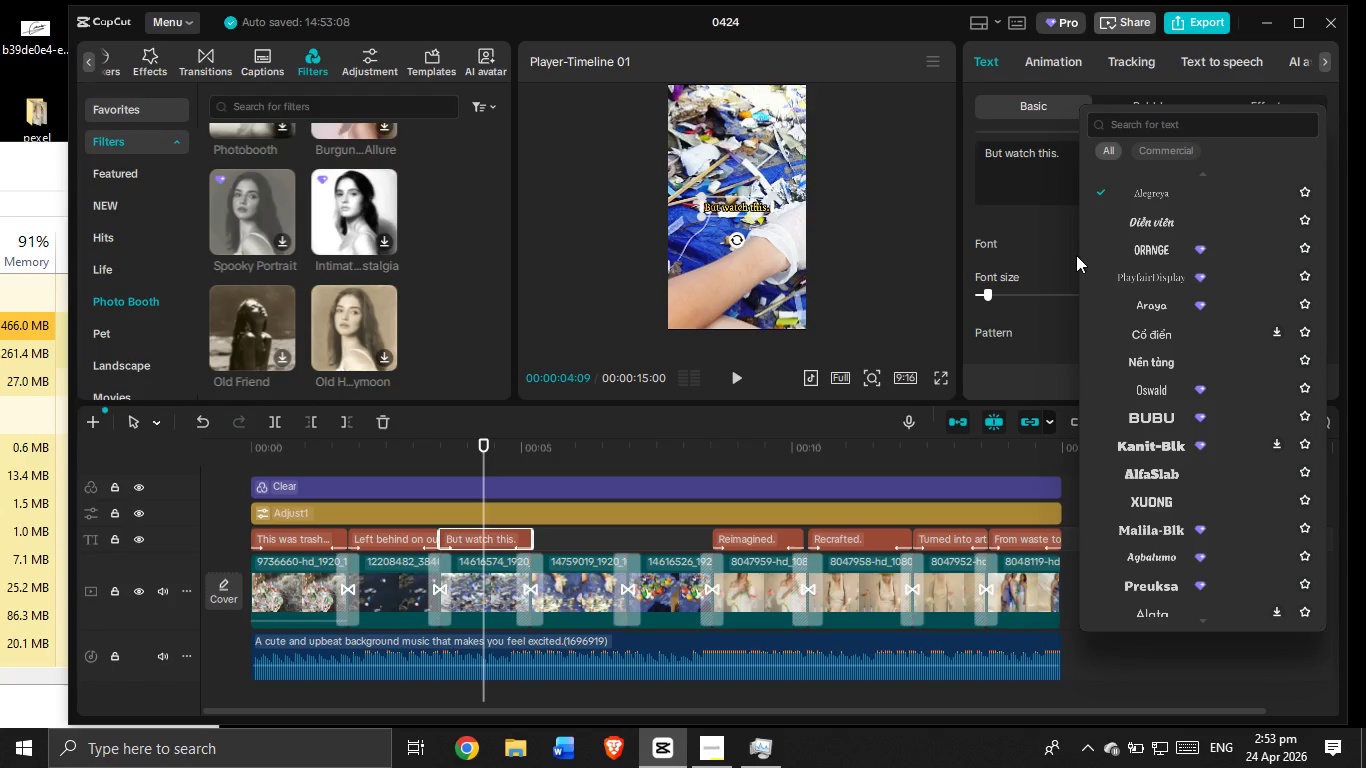 
scroll: coordinate [1221, 328], scroll_direction: down, amount: 9.0
 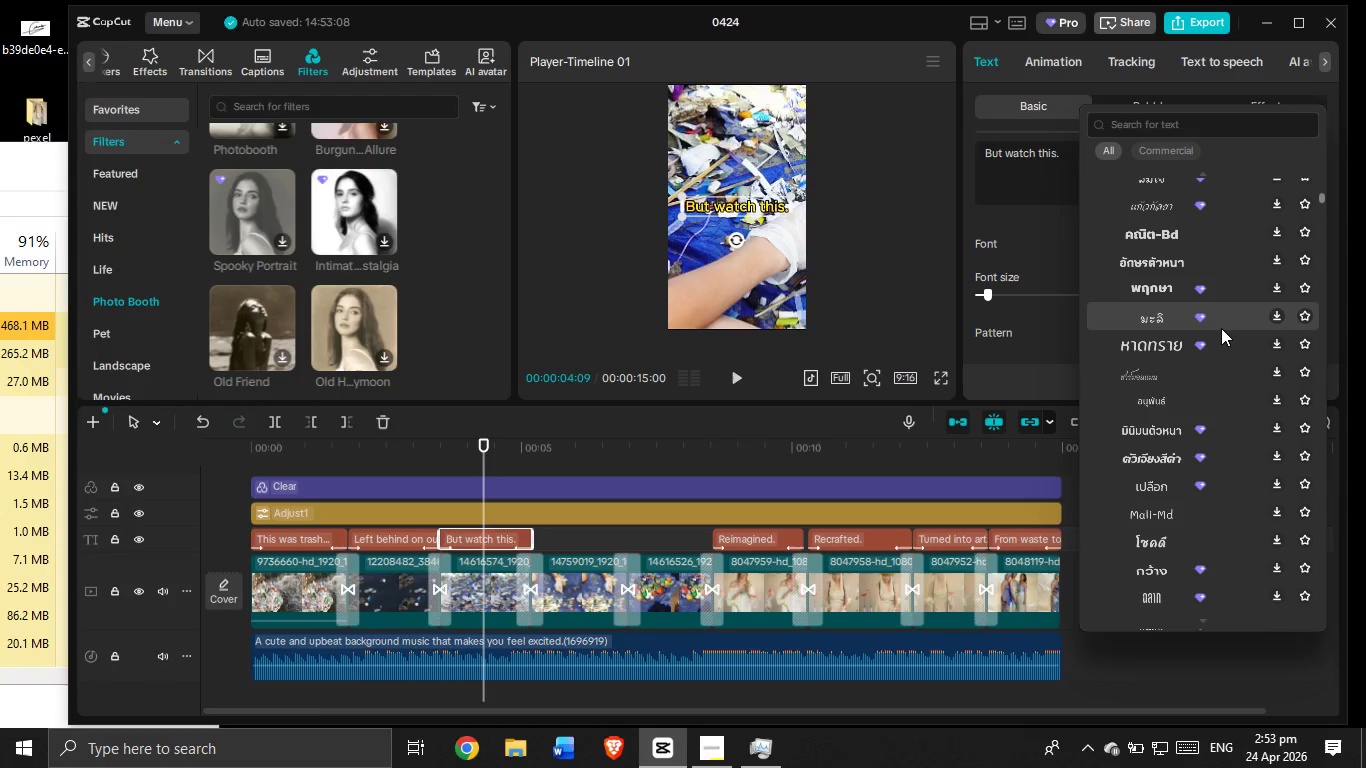 
scroll: coordinate [1221, 328], scroll_direction: down, amount: 12.0
 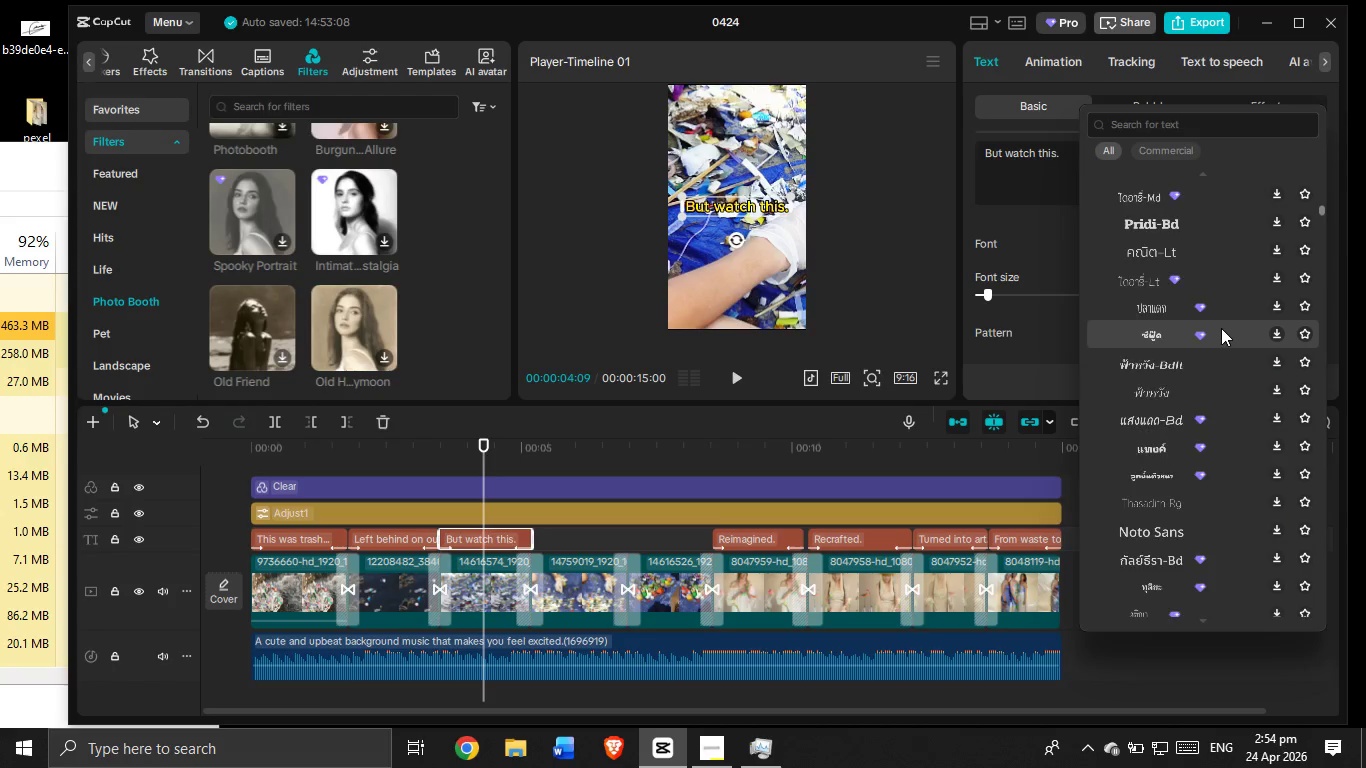 
scroll: coordinate [1221, 328], scroll_direction: down, amount: 8.0
 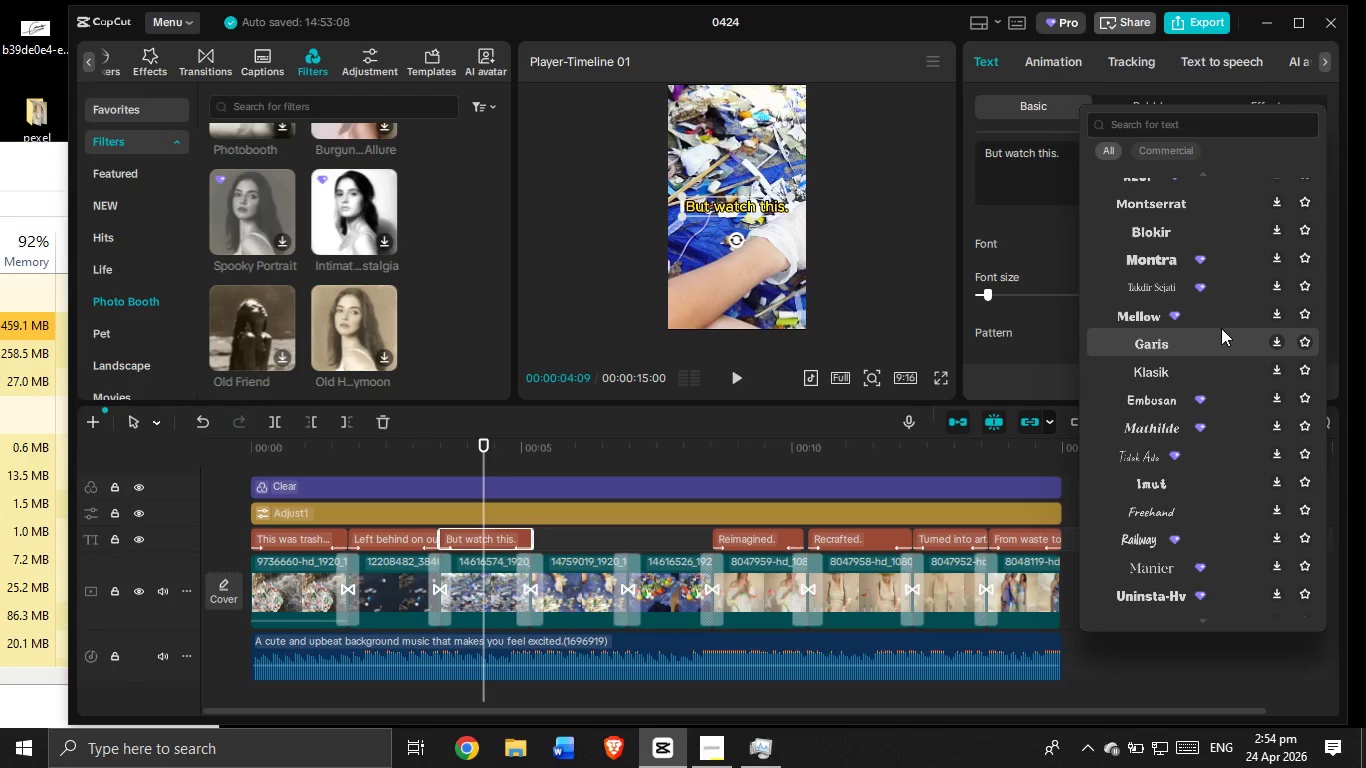 
wait(7.98)
 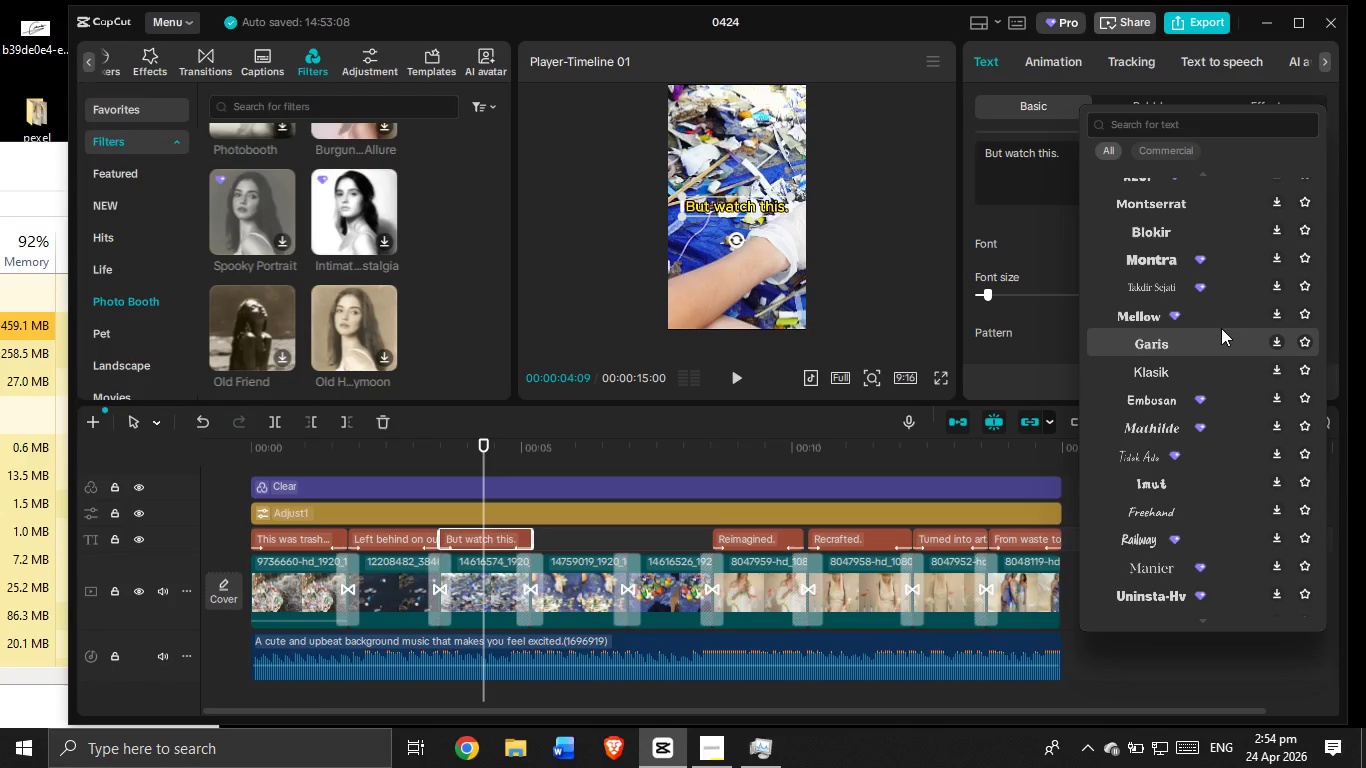 
scroll: coordinate [1221, 328], scroll_direction: down, amount: 7.0
 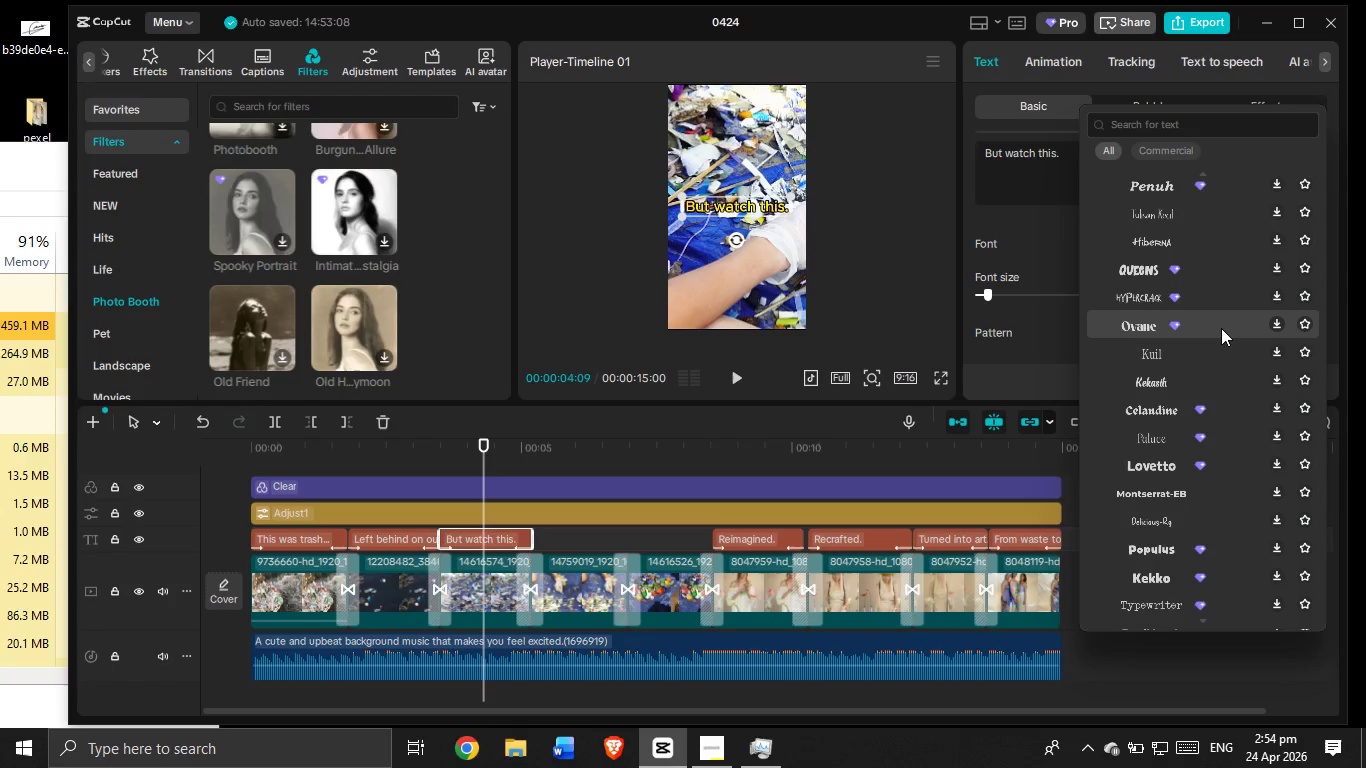 
wait(5.09)
 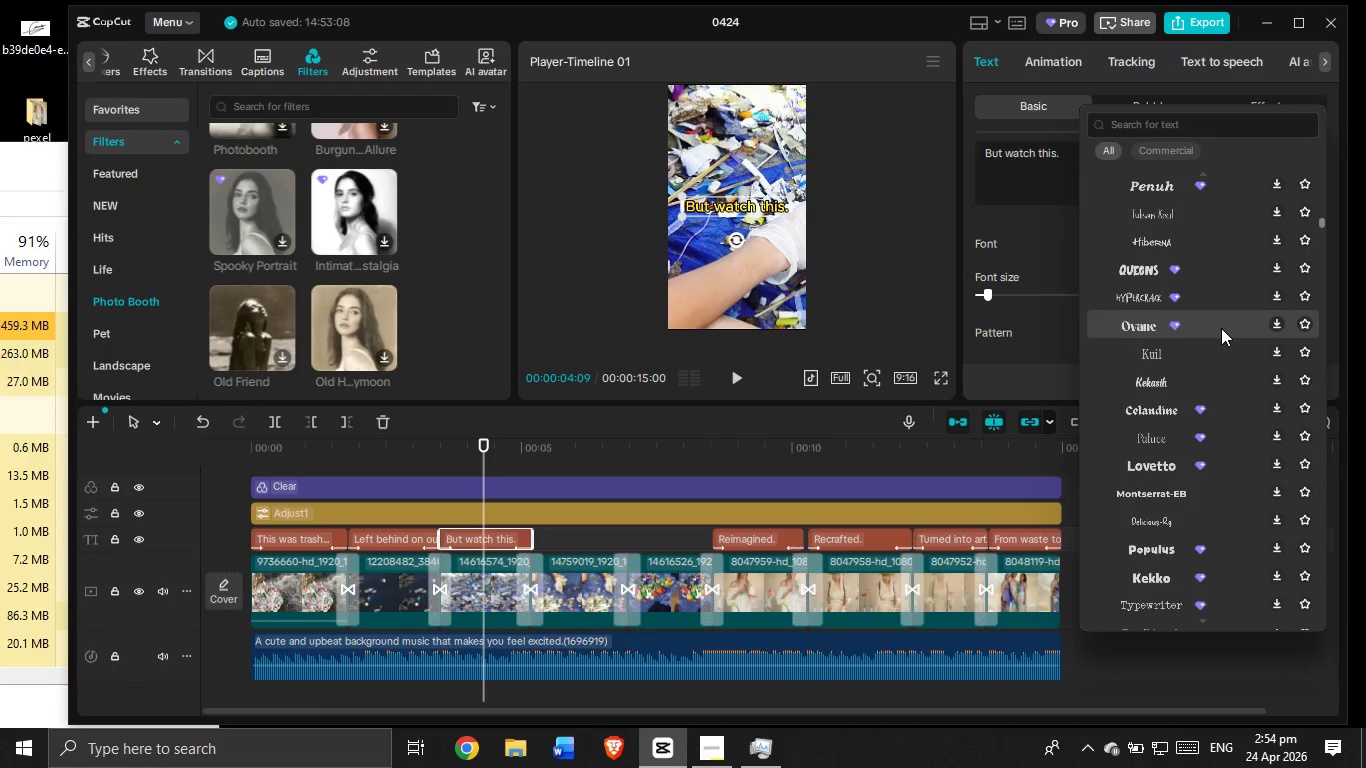 
scroll: coordinate [1221, 328], scroll_direction: down, amount: 12.0
 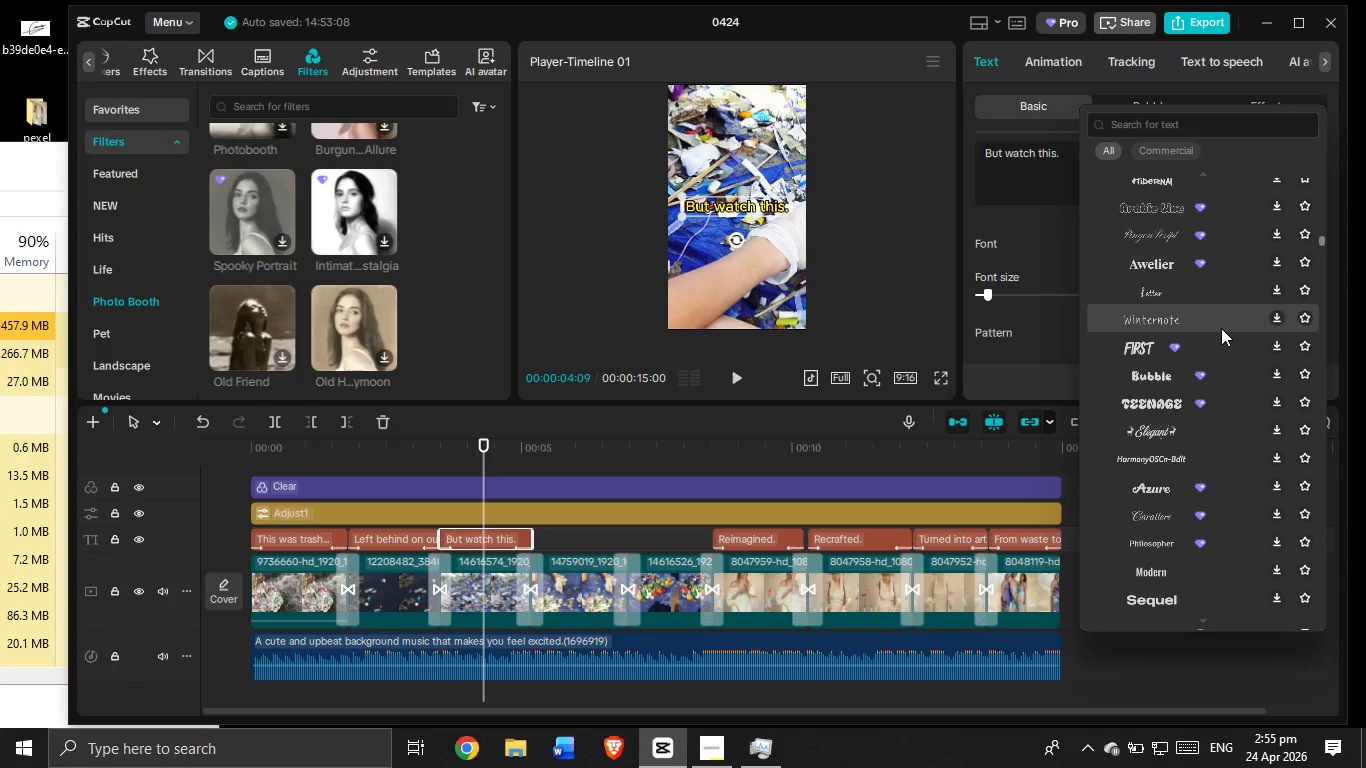 
scroll: coordinate [1221, 328], scroll_direction: down, amount: 6.0
 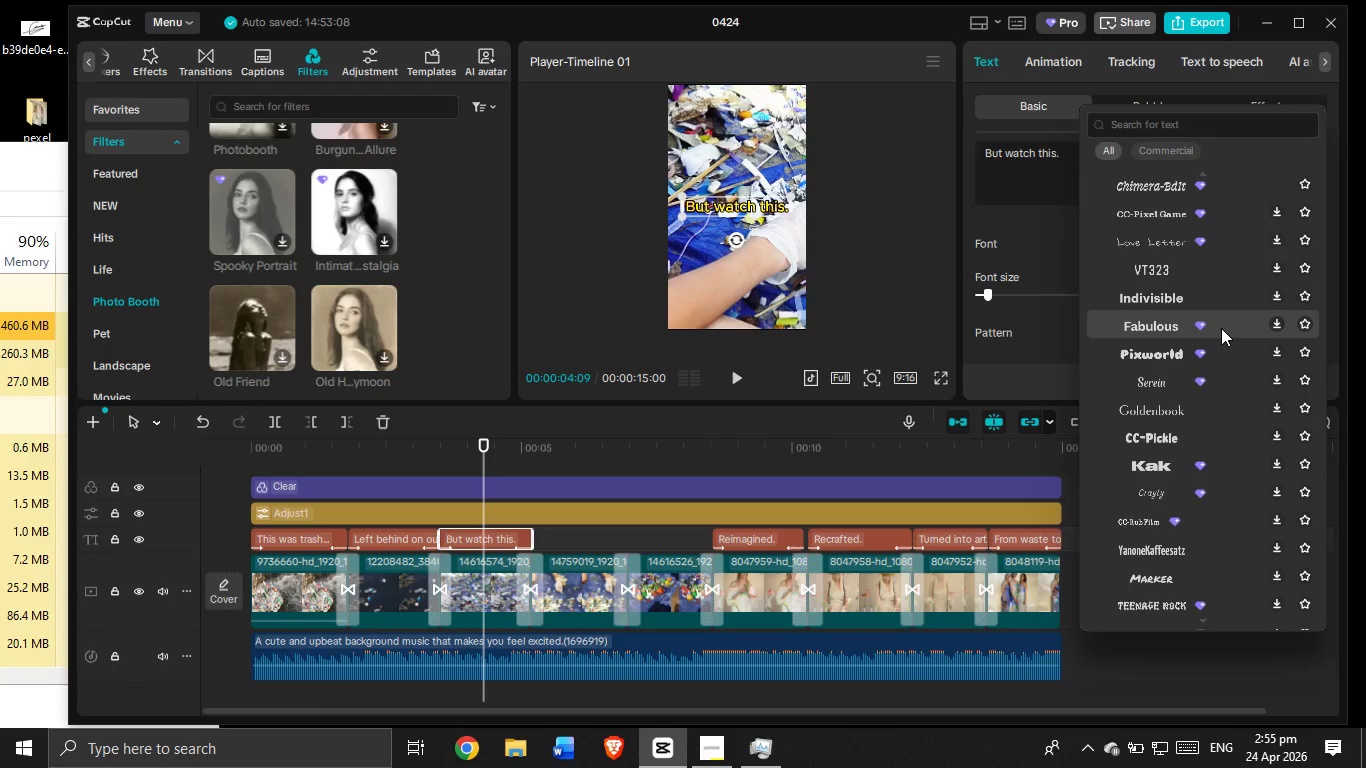 
scroll: coordinate [1213, 273], scroll_direction: down, amount: 39.0